 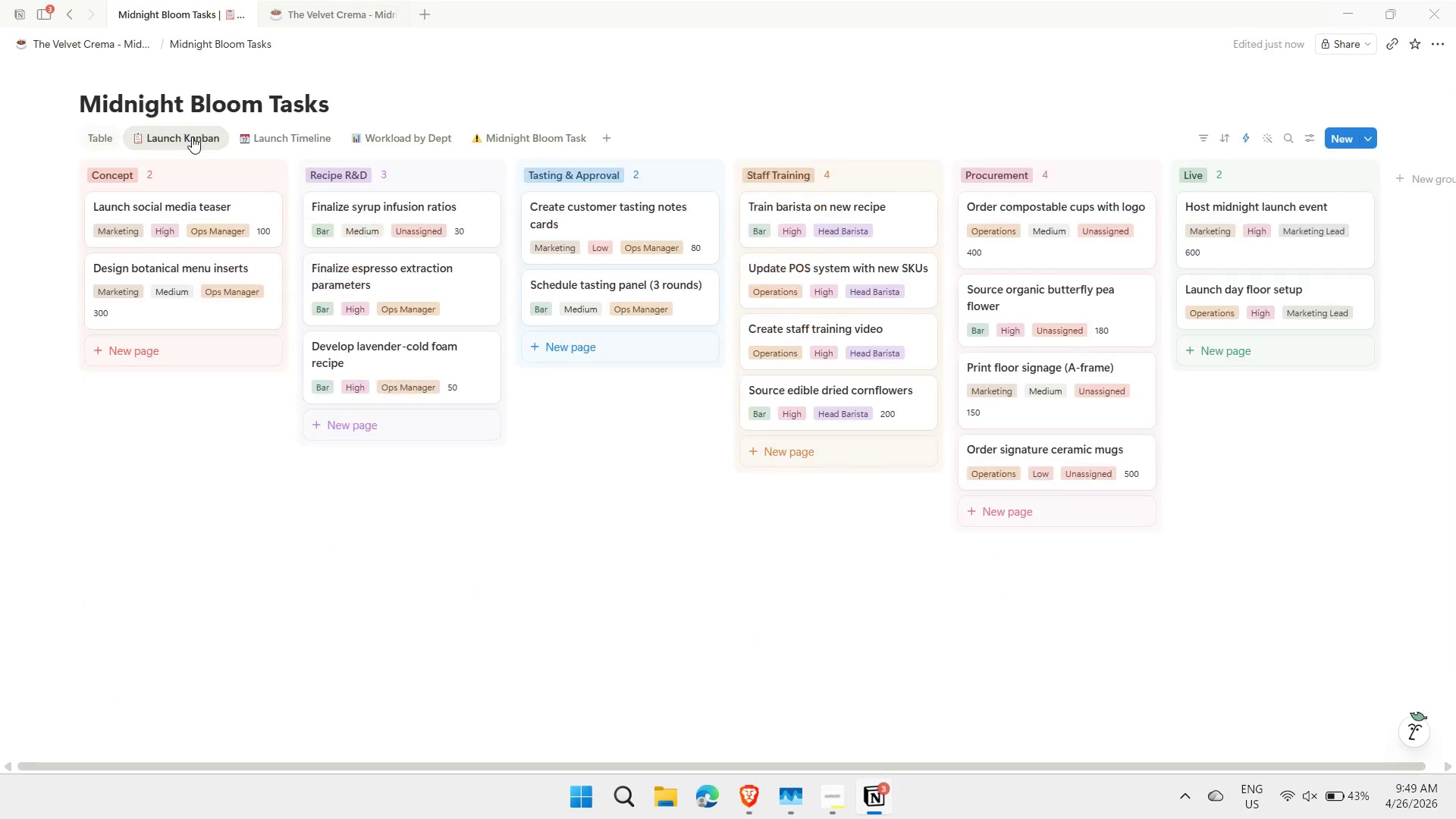 
key(Shift+ShiftLeft)
 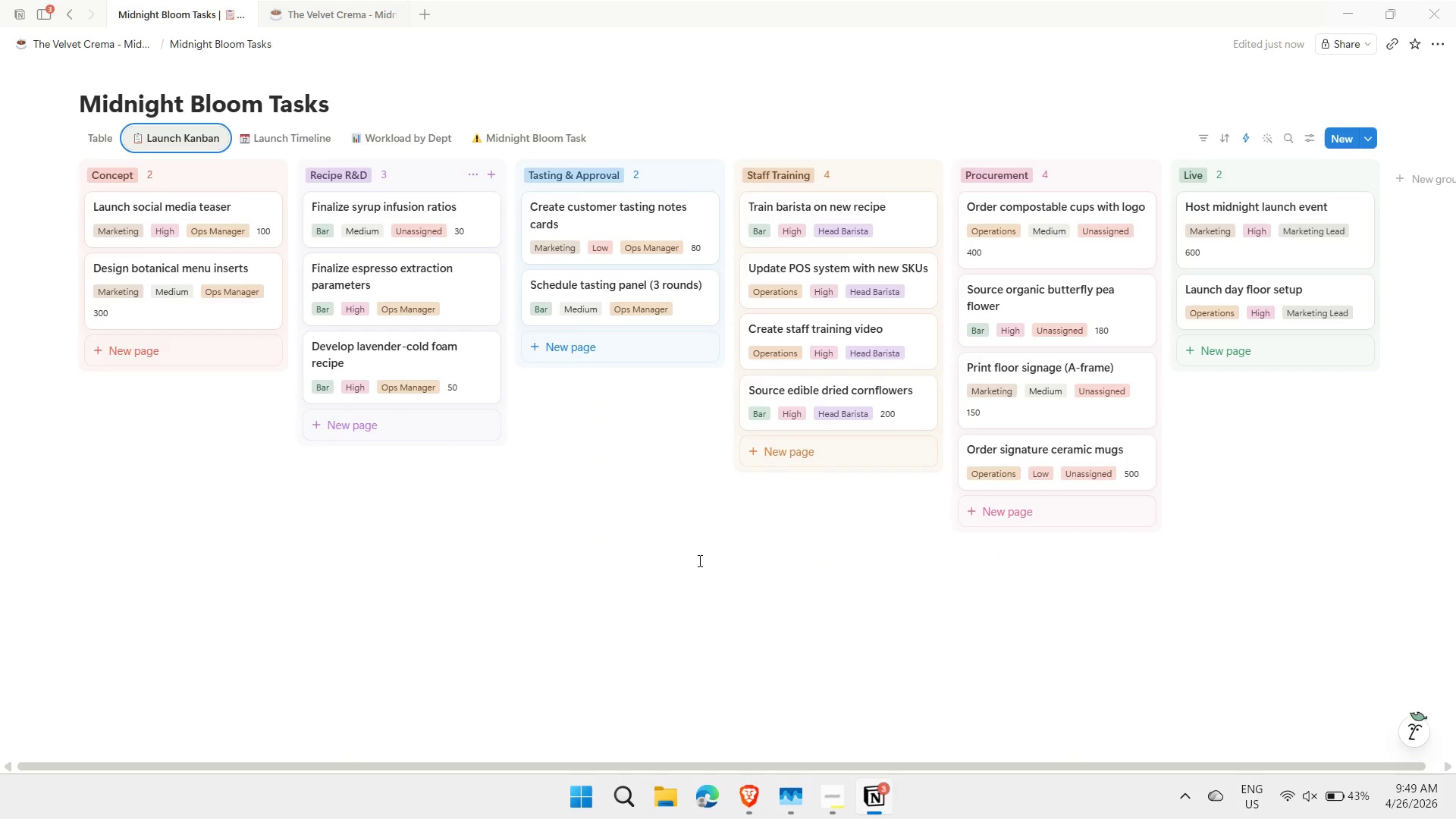 
key(Meta+Shift+MetaLeft)
 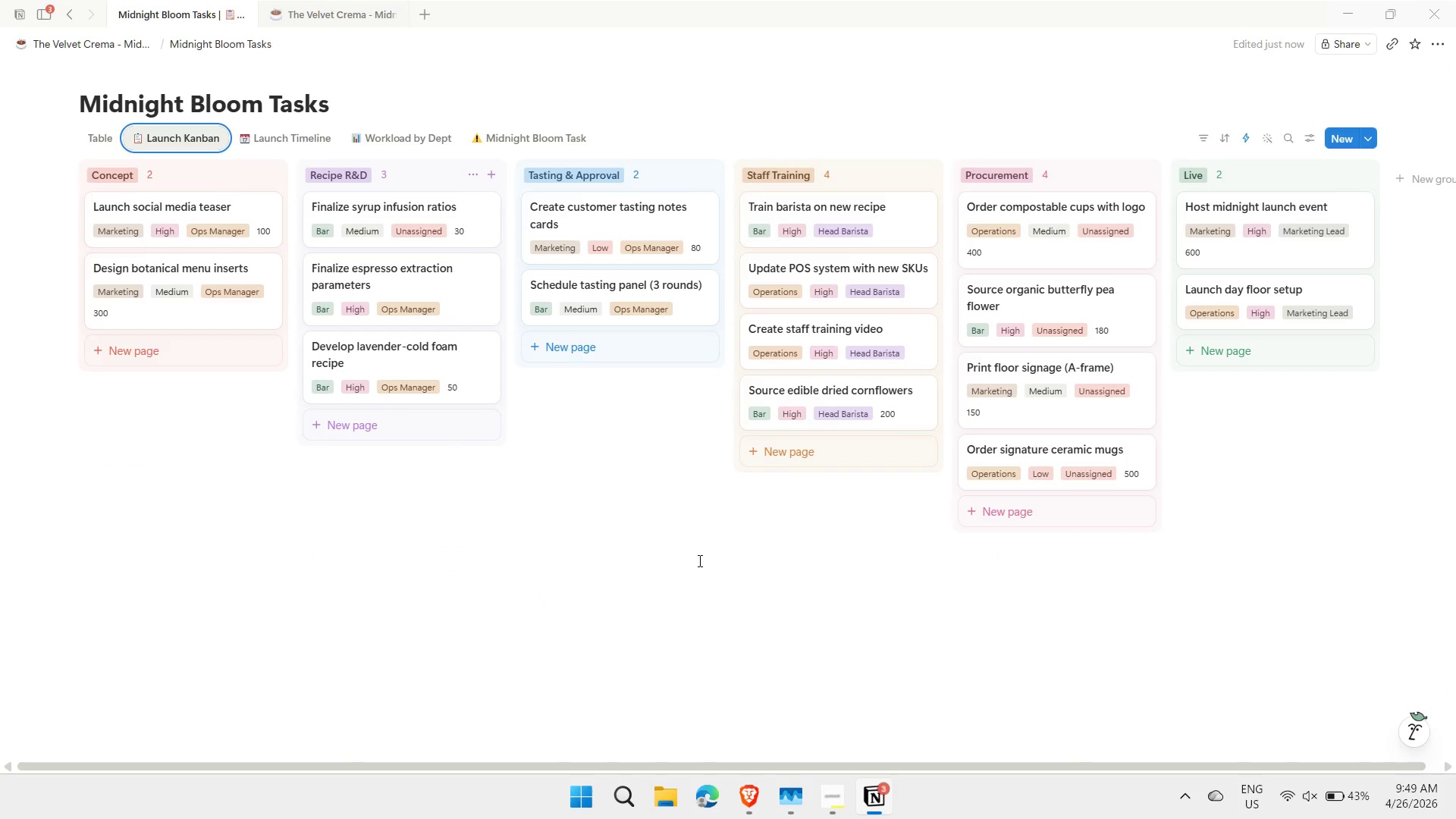 
key(Meta+Shift+S)
 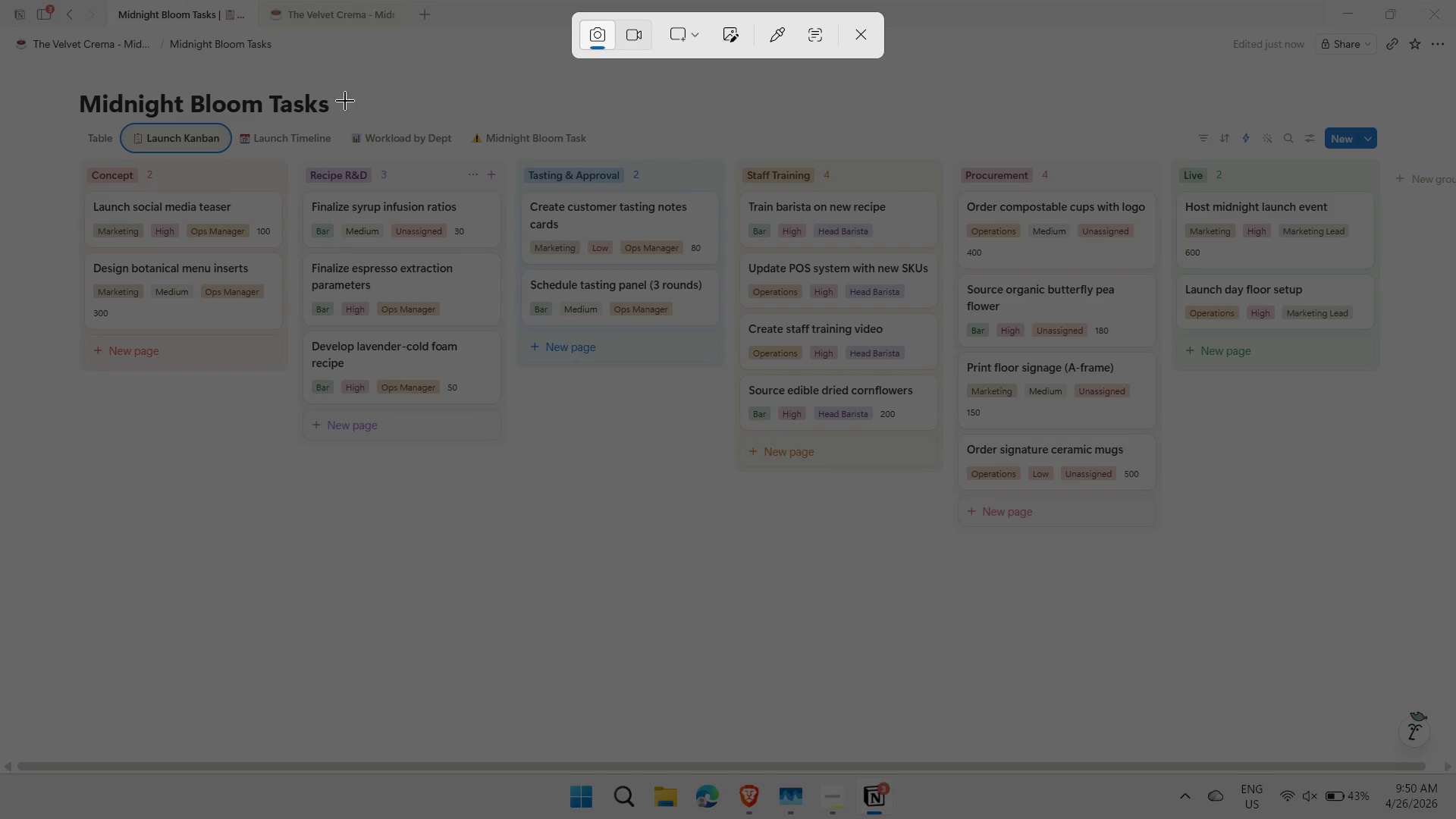 
wait(6.02)
 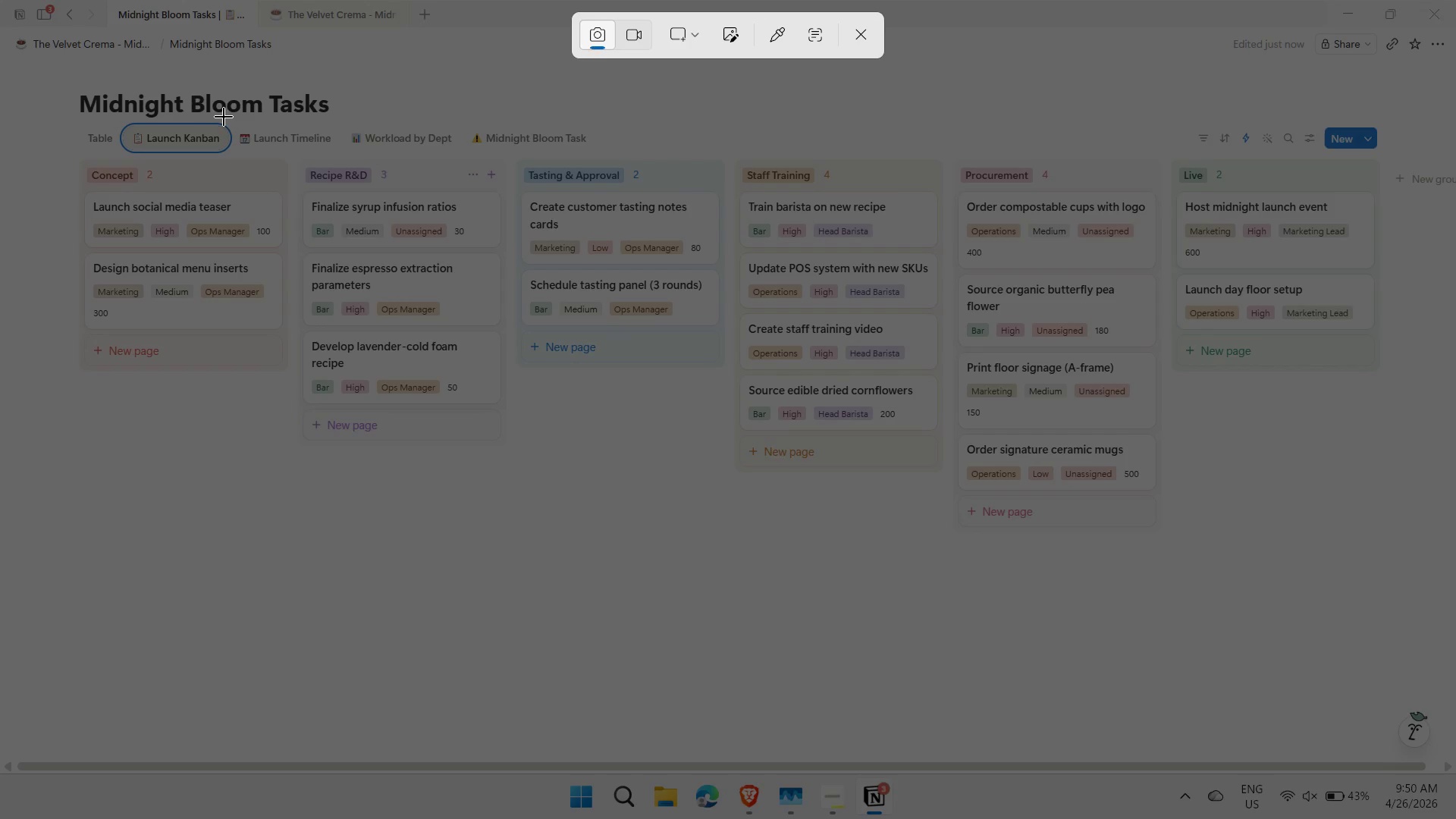 
left_click_drag(start_coordinate=[58, 72], to_coordinate=[1241, 519])
 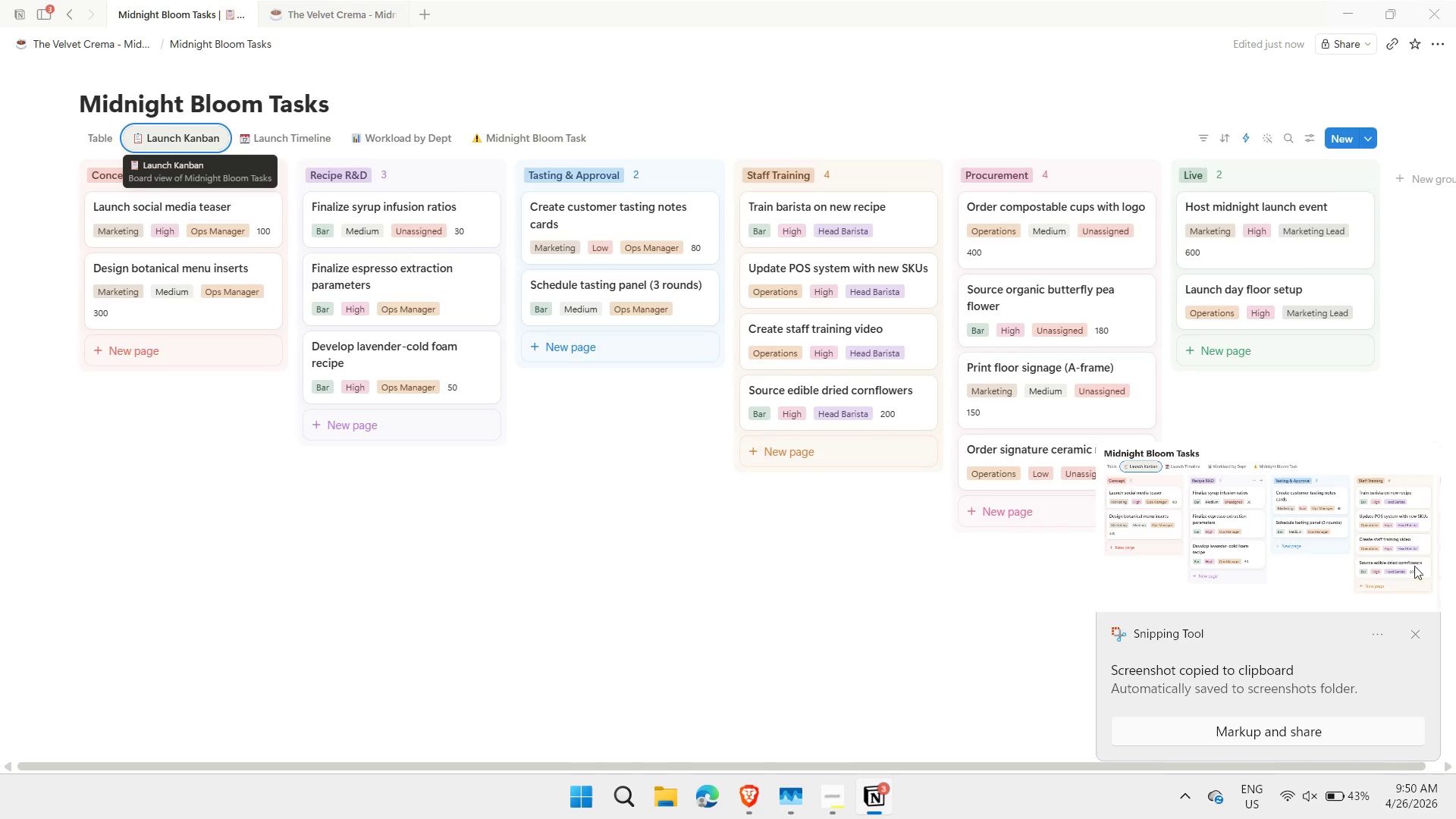 
left_click([1416, 632])
 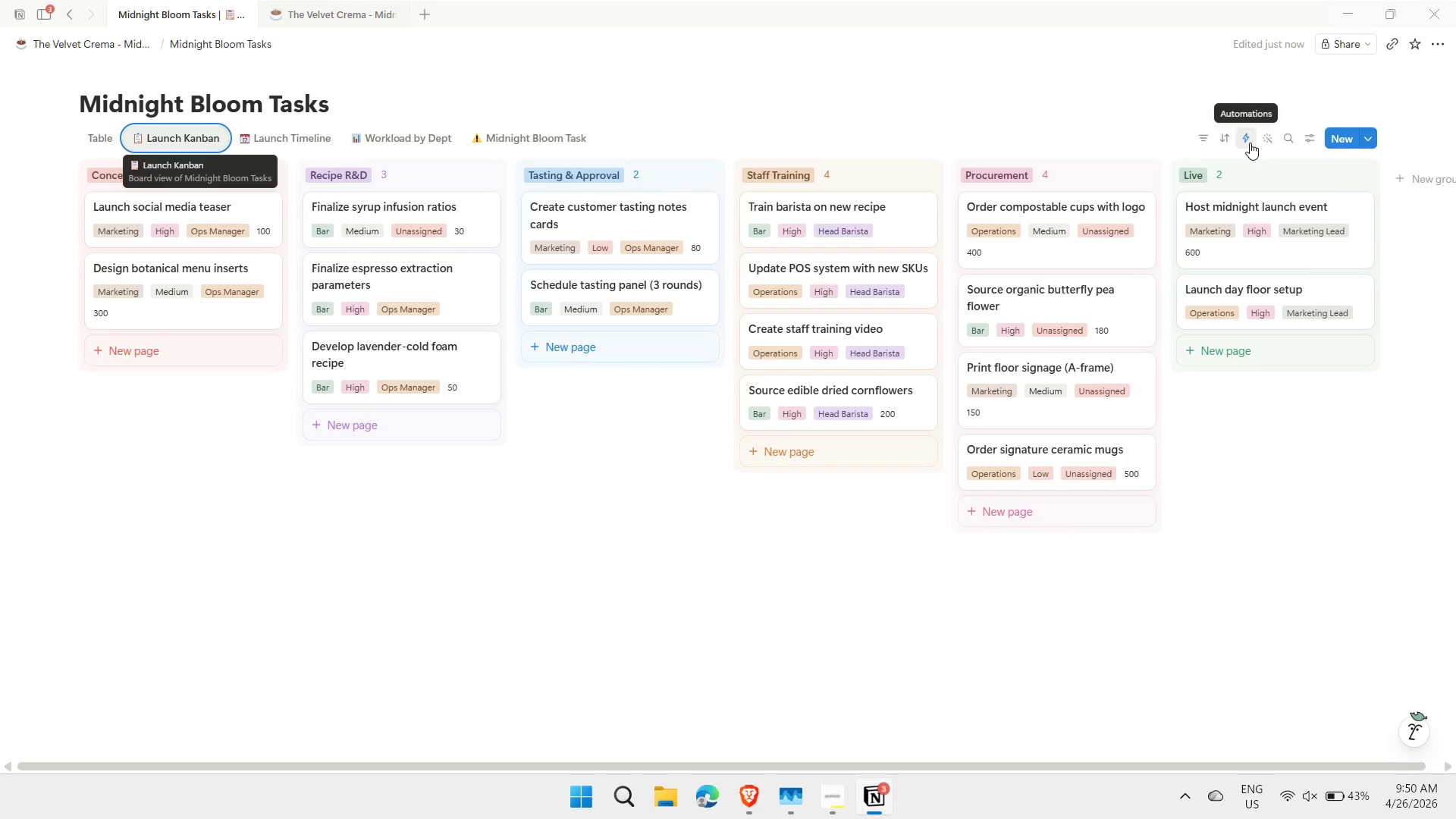 
left_click([1281, 679])
 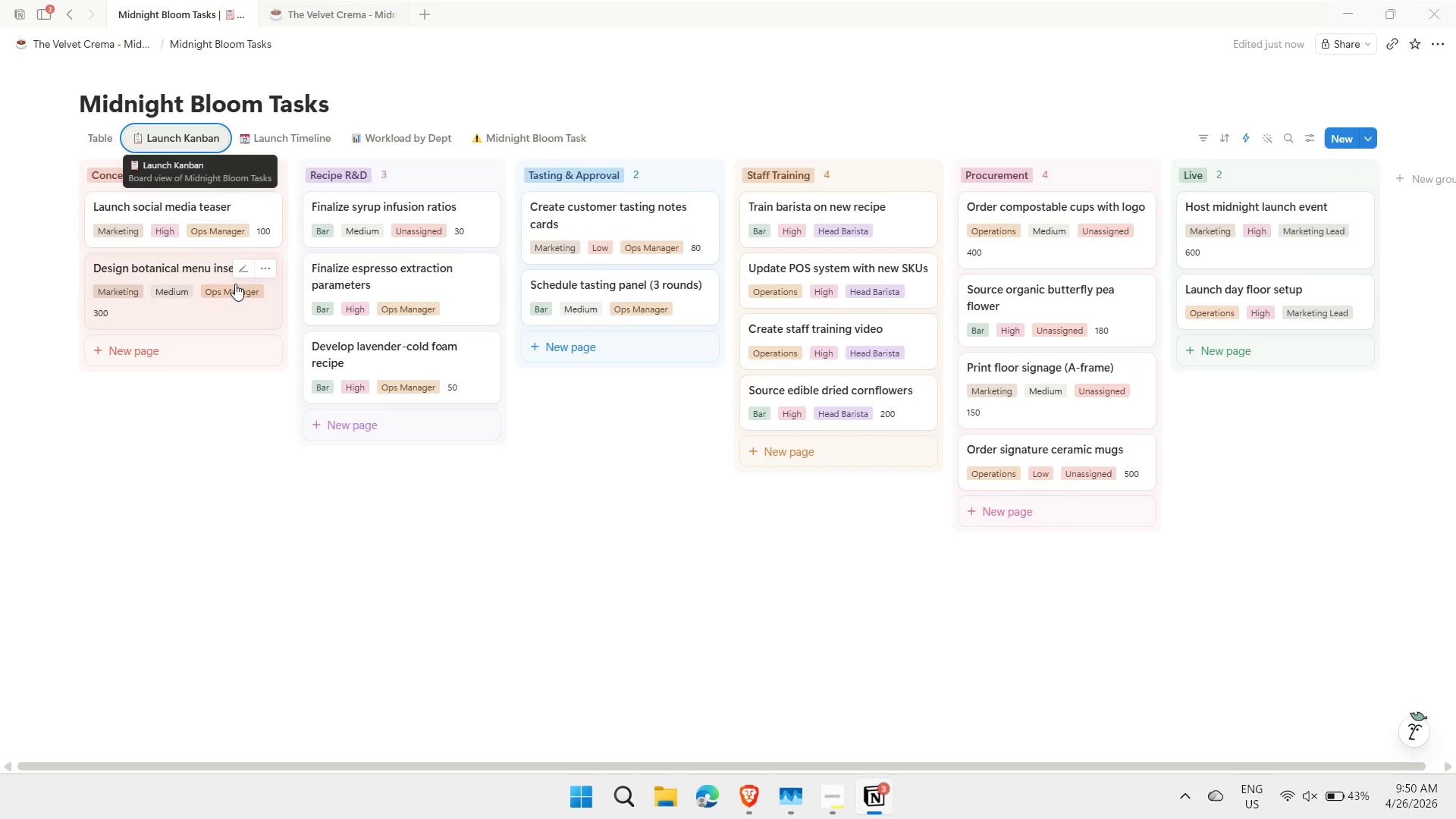 
left_click([283, 434])
 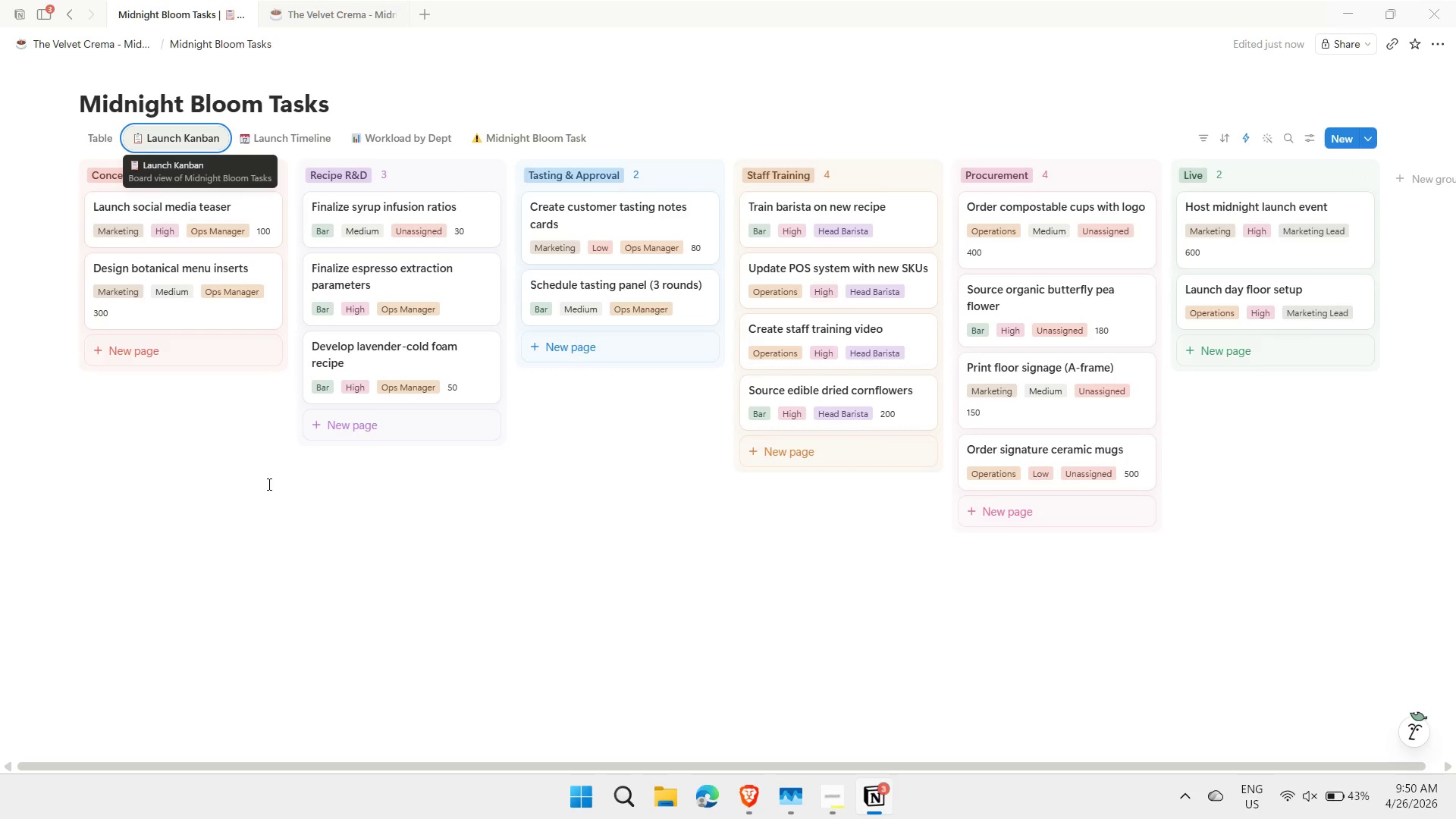 
left_click([270, 503])
 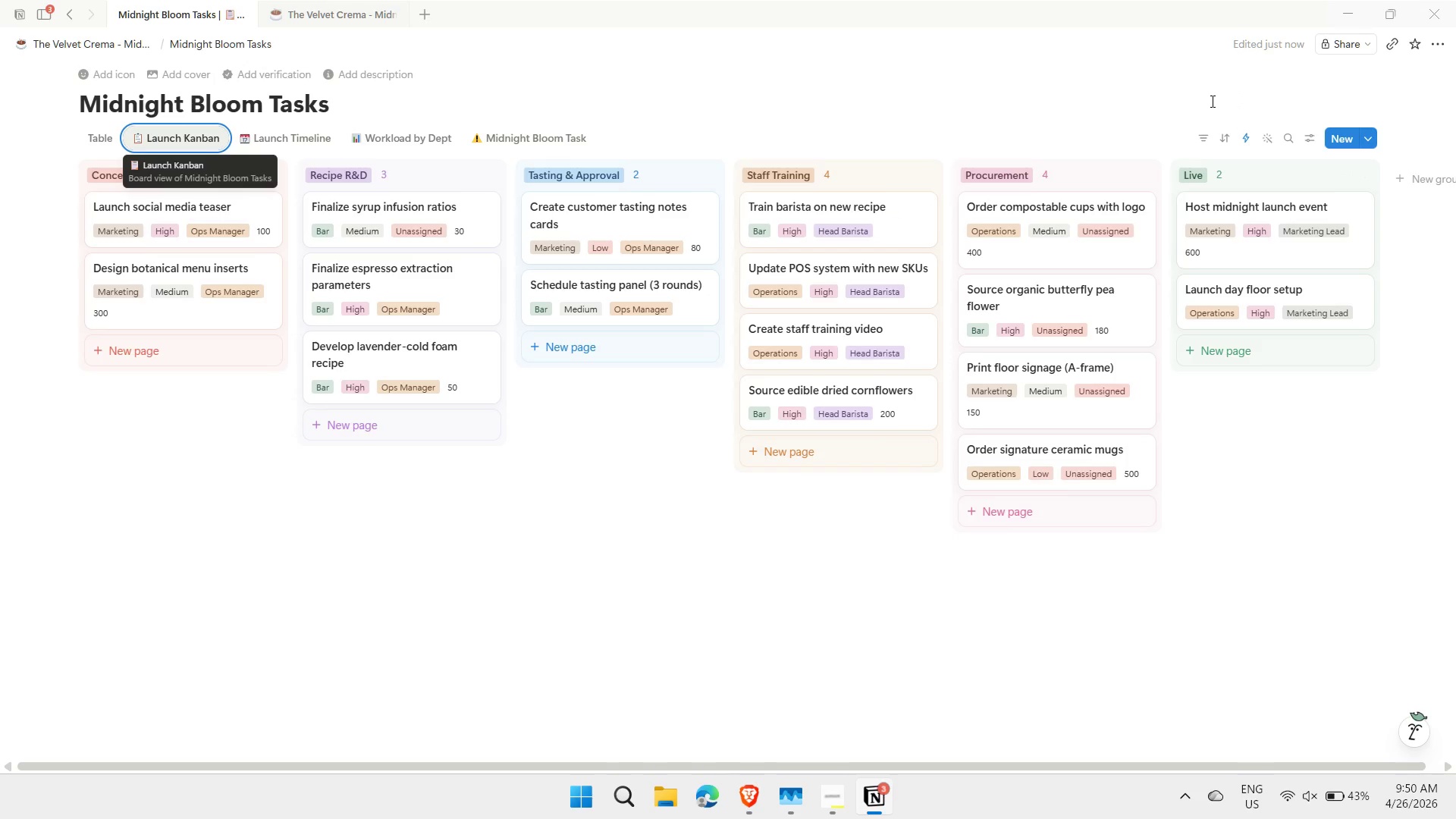 
left_click([1072, 93])
 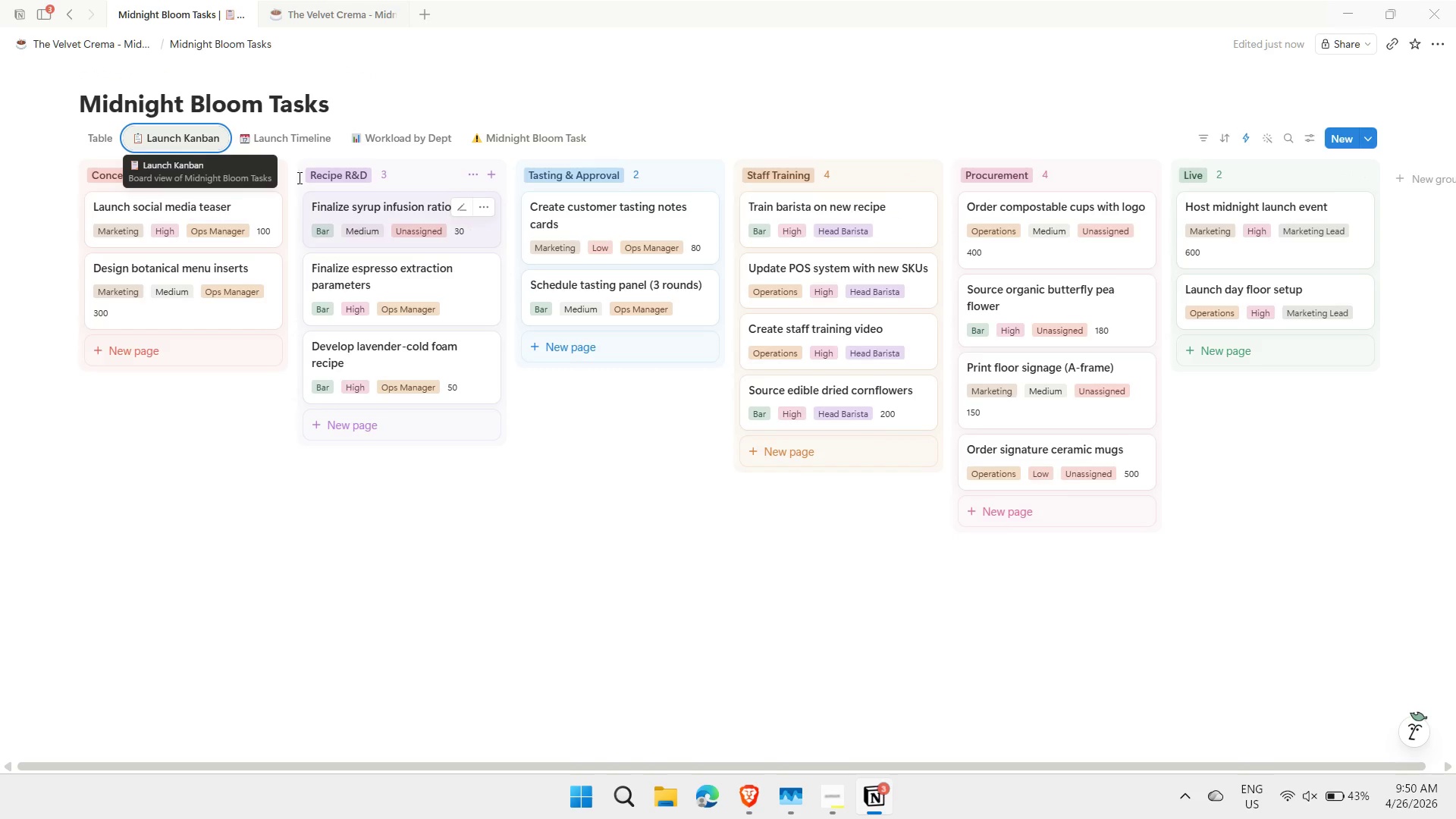 
left_click([167, 146])
 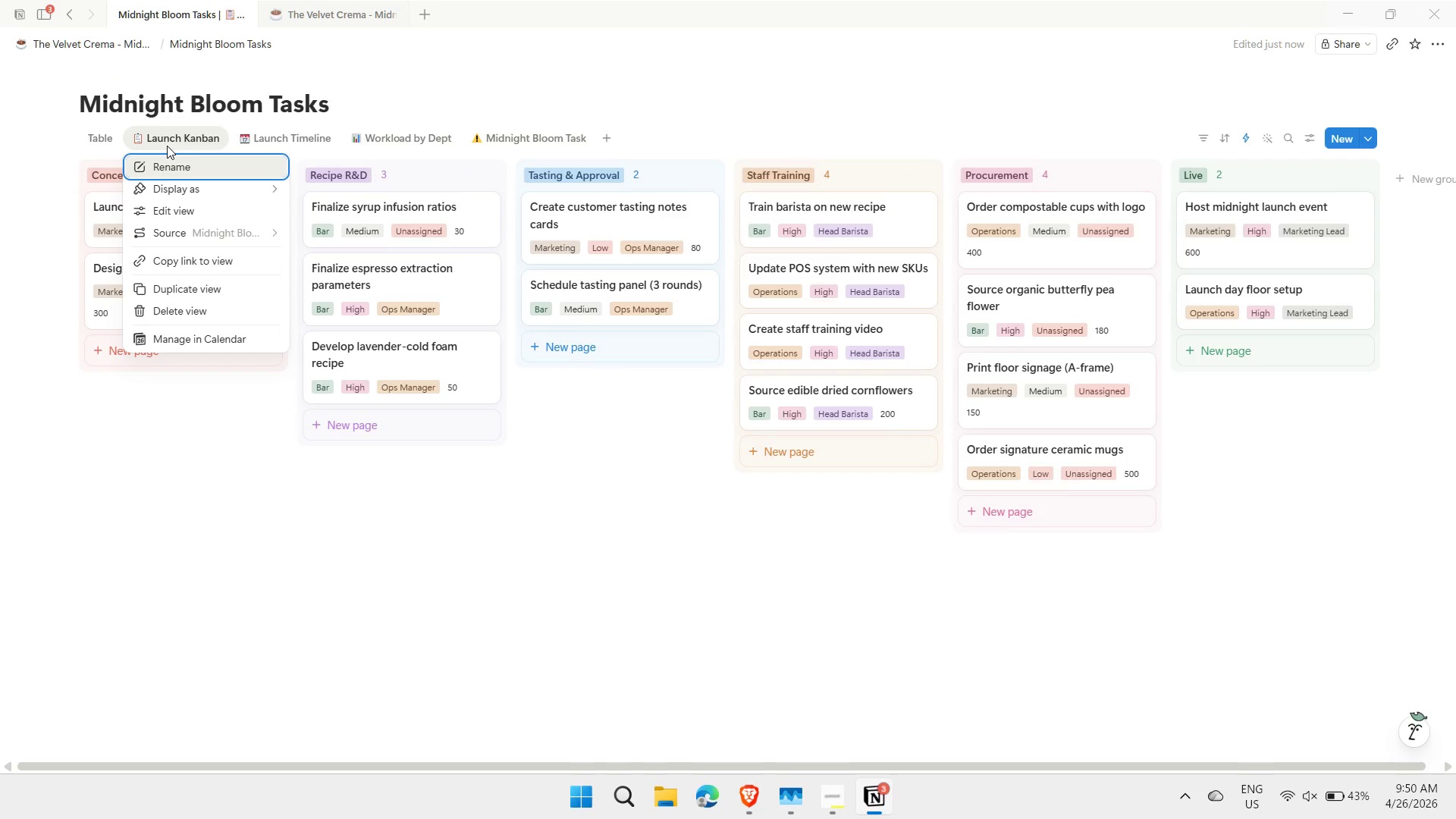 
left_click([167, 146])
 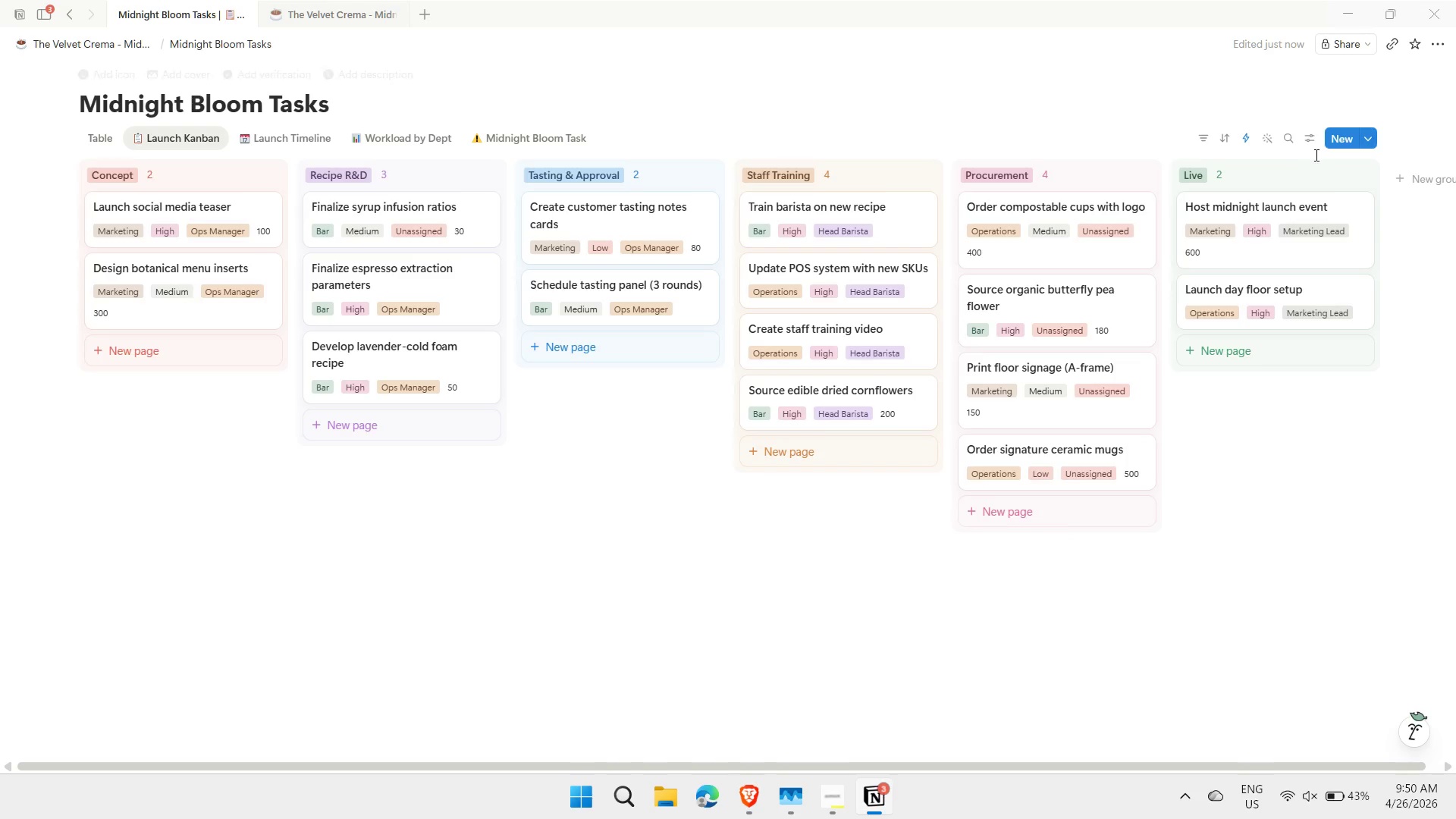 
left_click([1308, 140])
 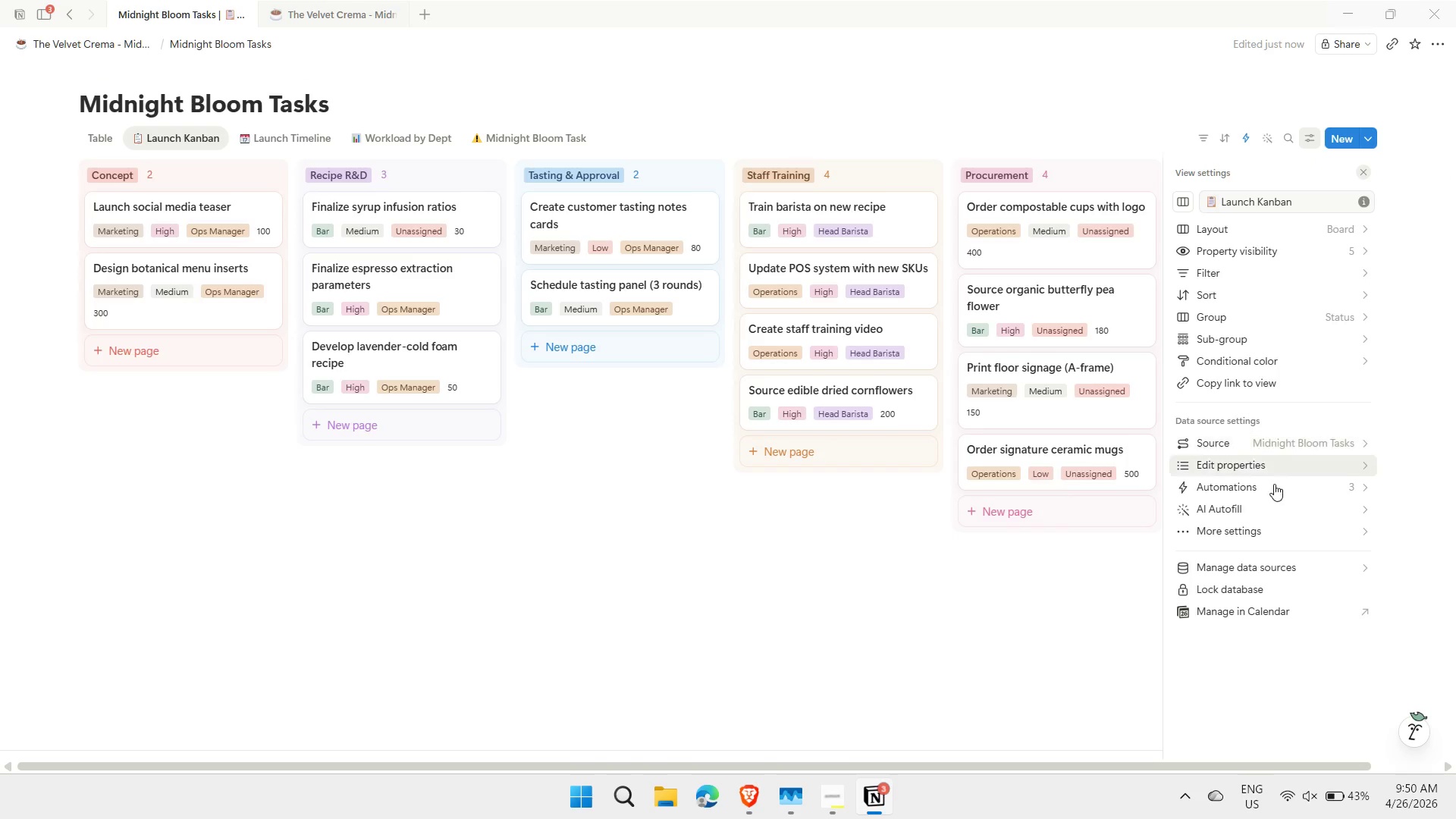 
left_click([1274, 485])
 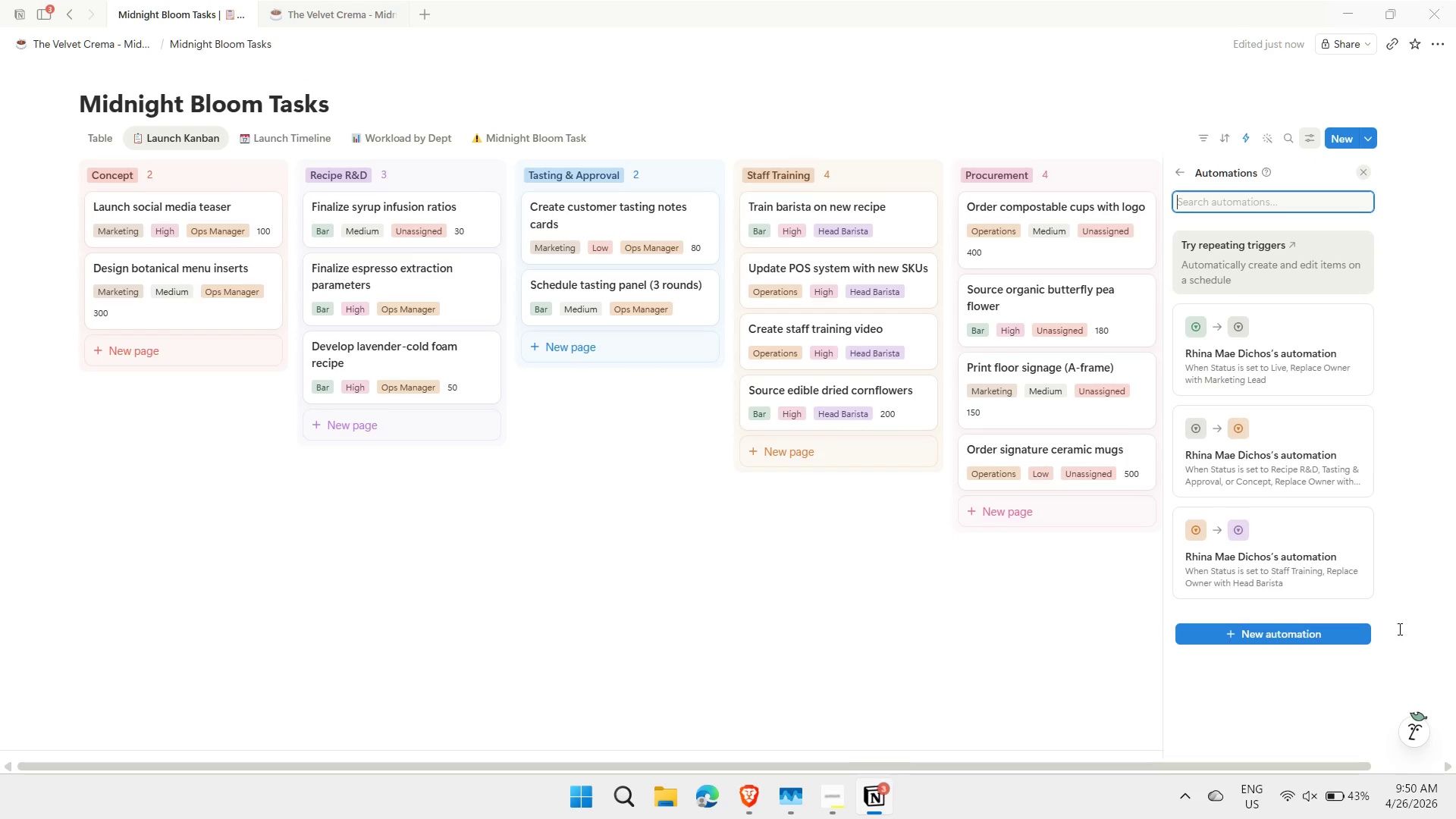 
key(Meta+MetaLeft)
 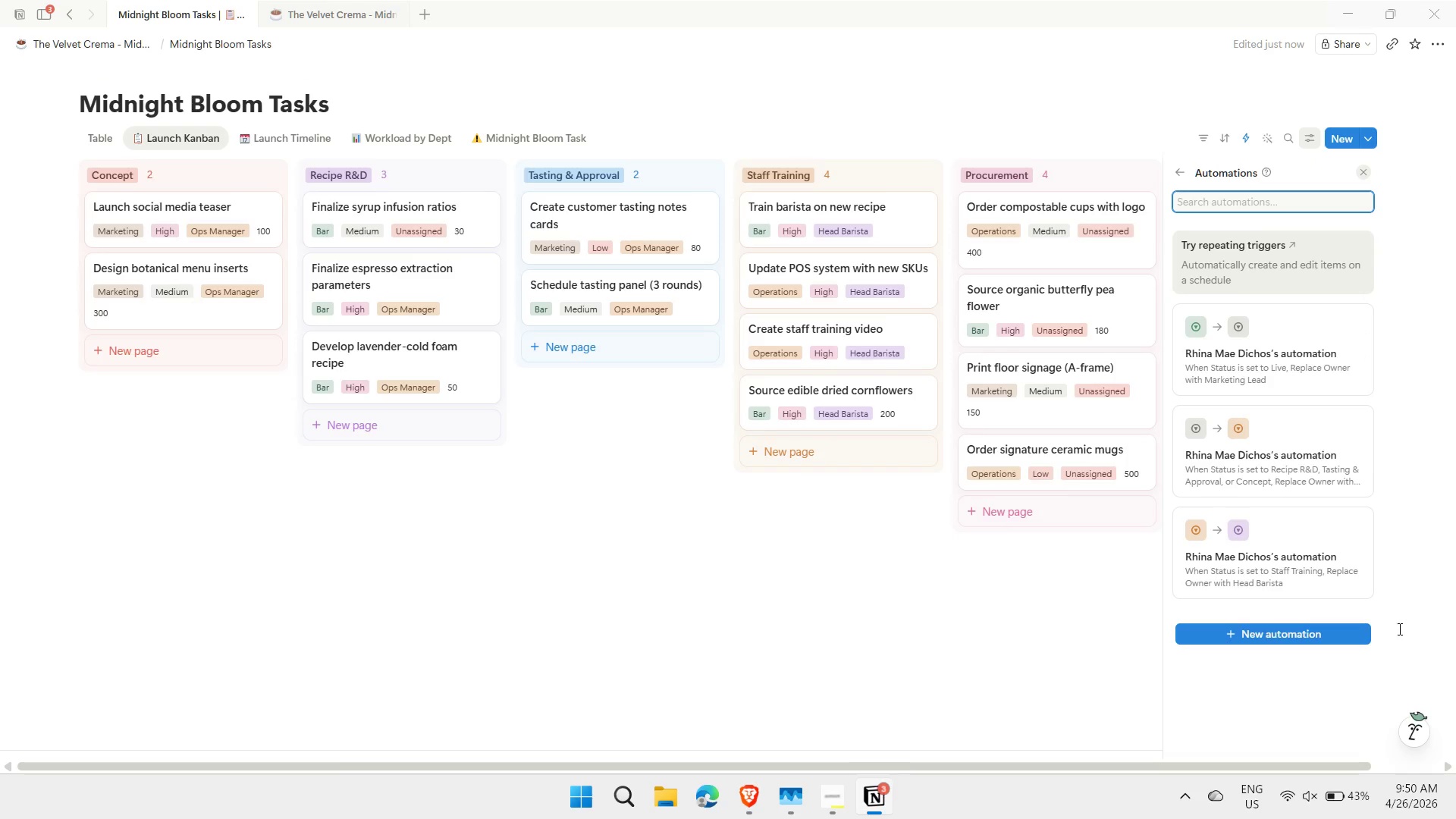 
key(Meta+Shift+ShiftLeft)
 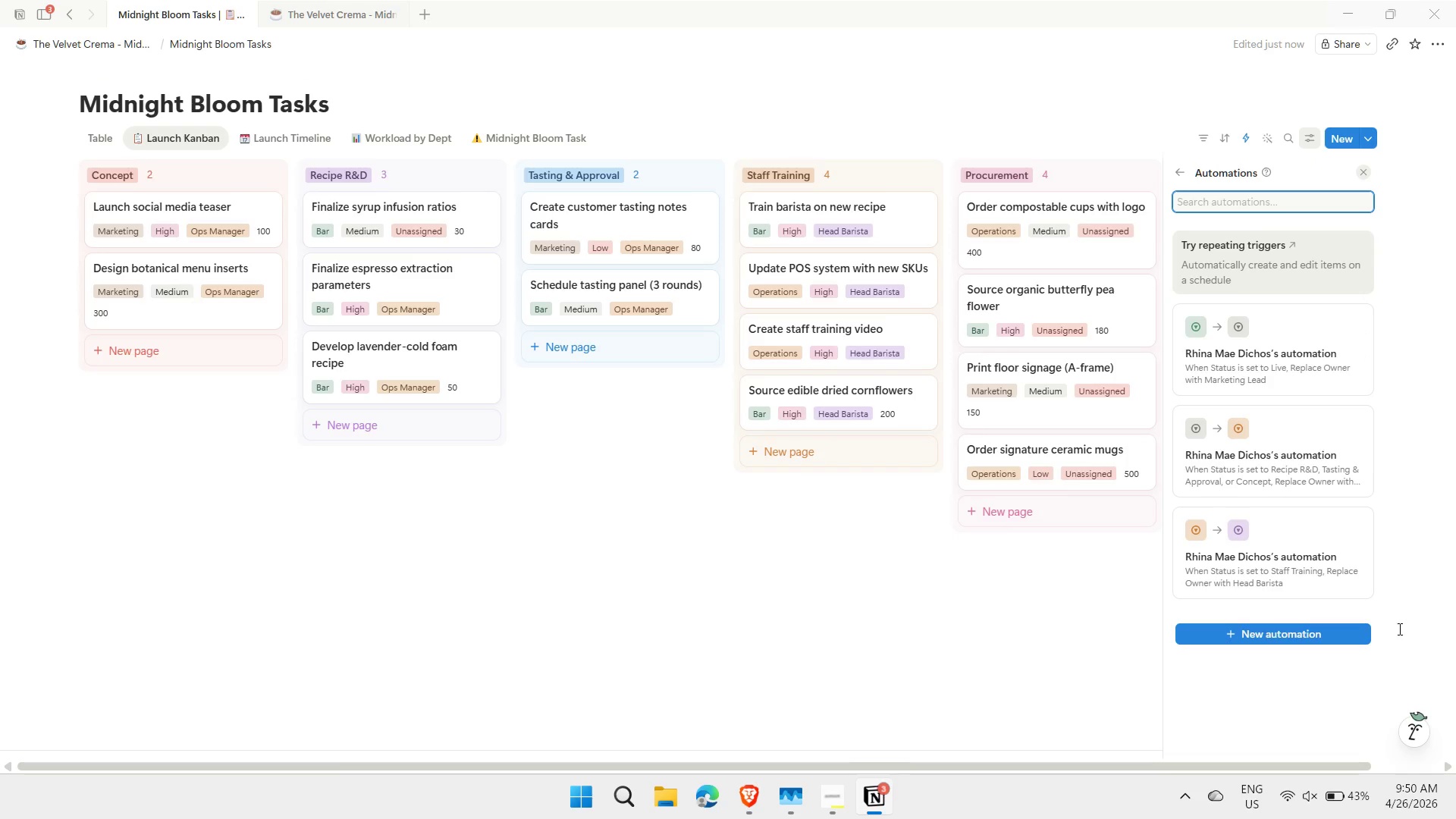 
key(Meta+Shift+S)
 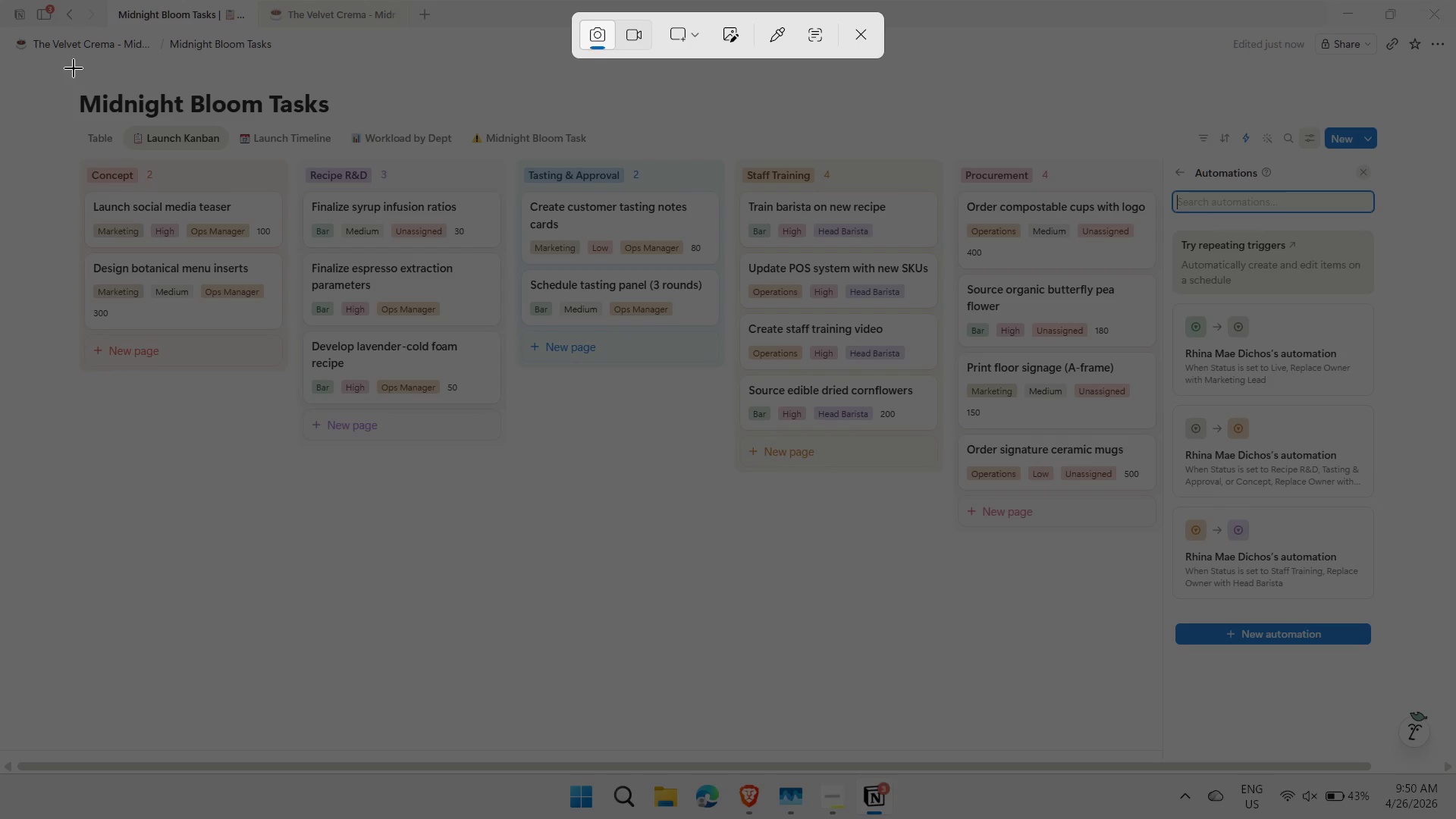 
left_click_drag(start_coordinate=[63, 65], to_coordinate=[1410, 661])
 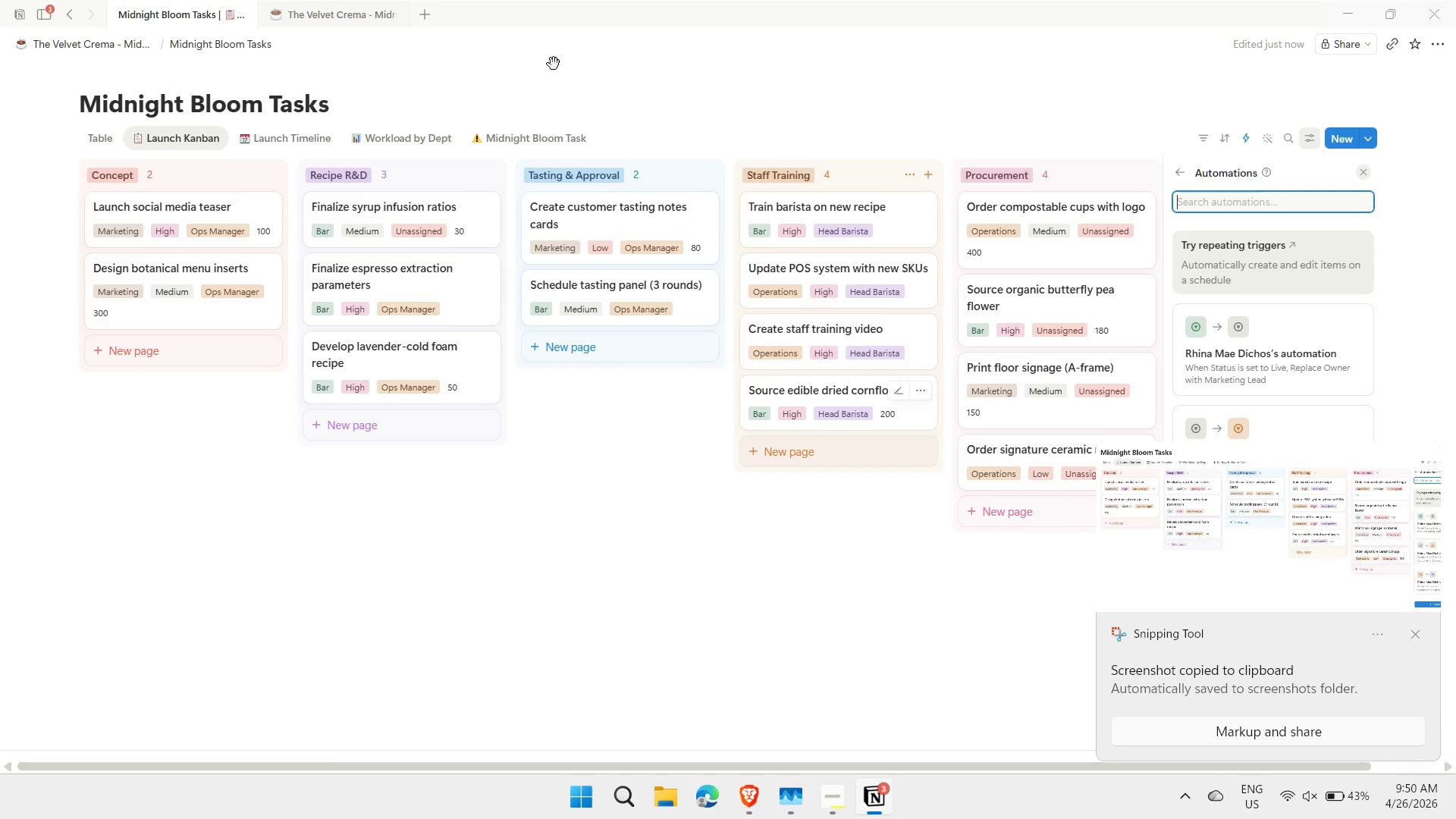 
left_click([278, 142])
 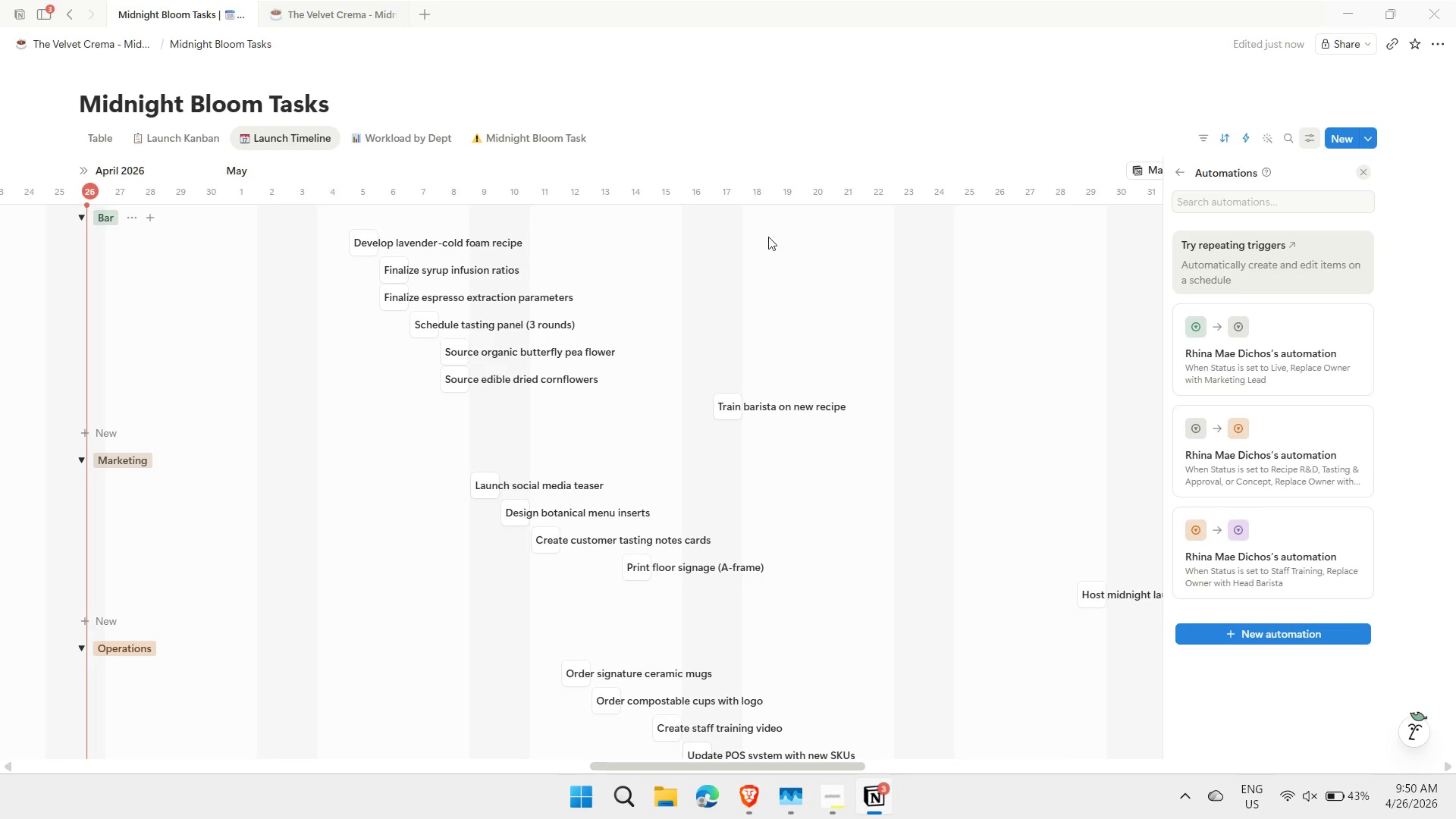 
wait(6.36)
 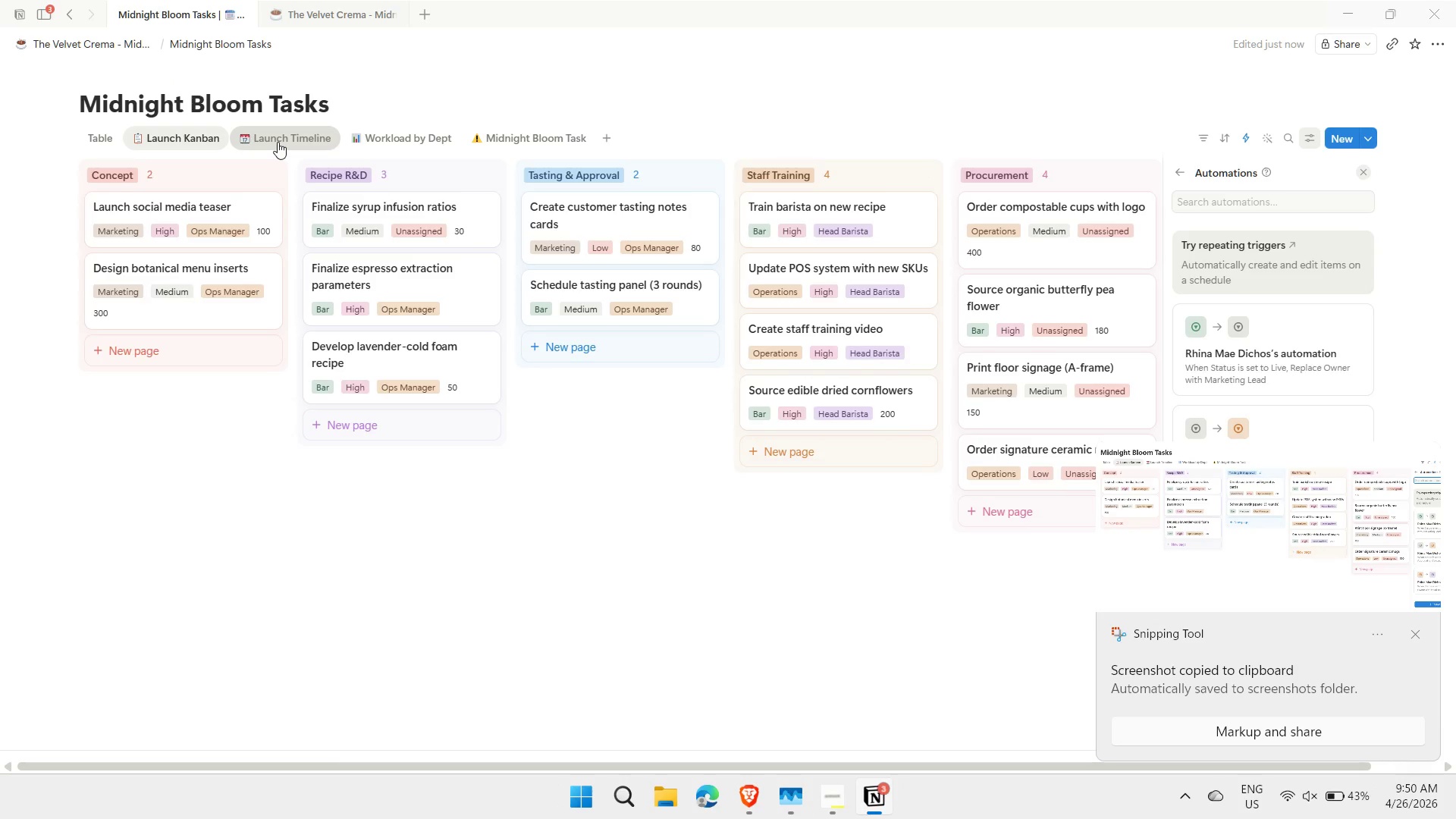 
left_click([1363, 171])
 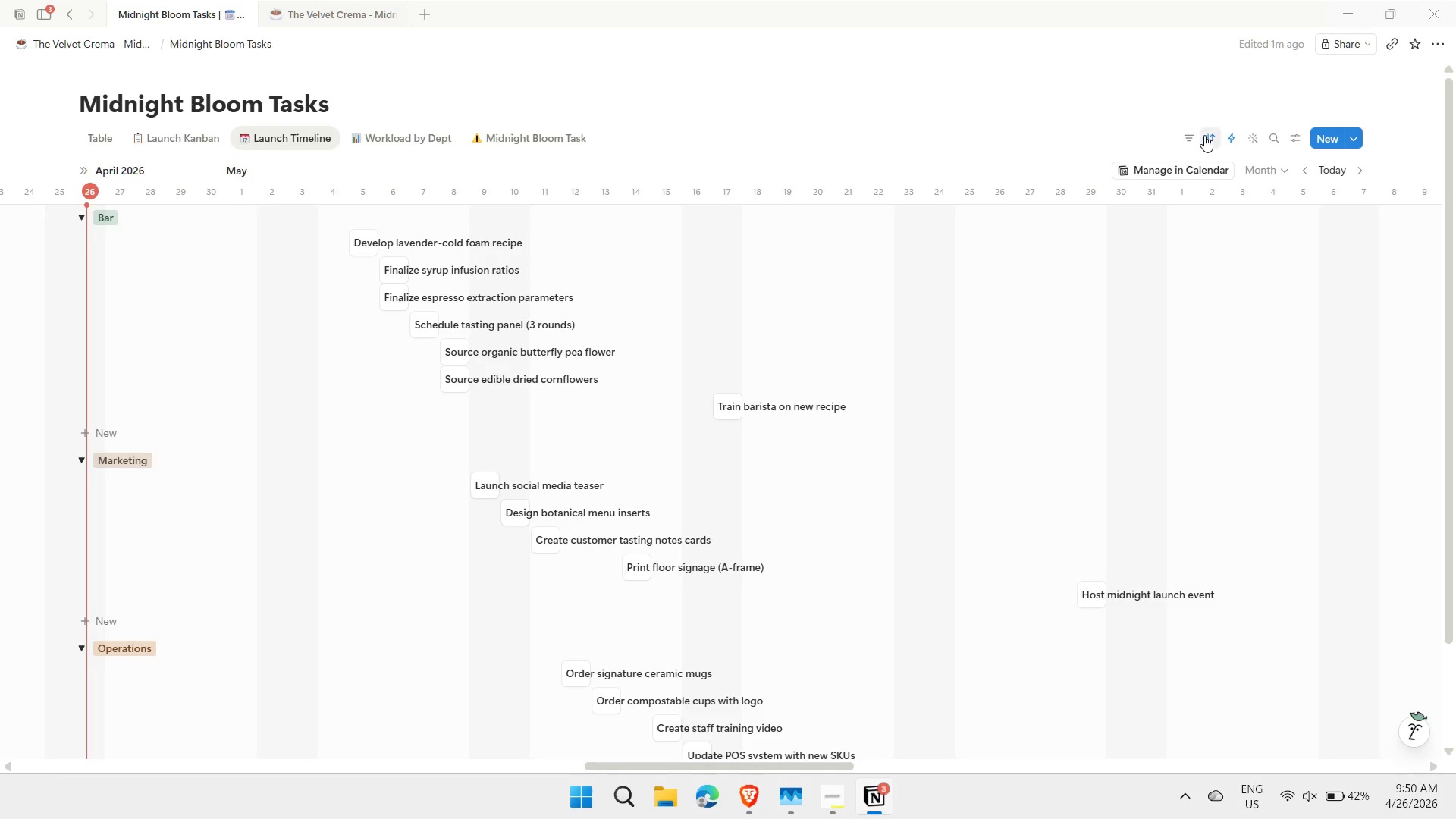 
left_click([1209, 137])
 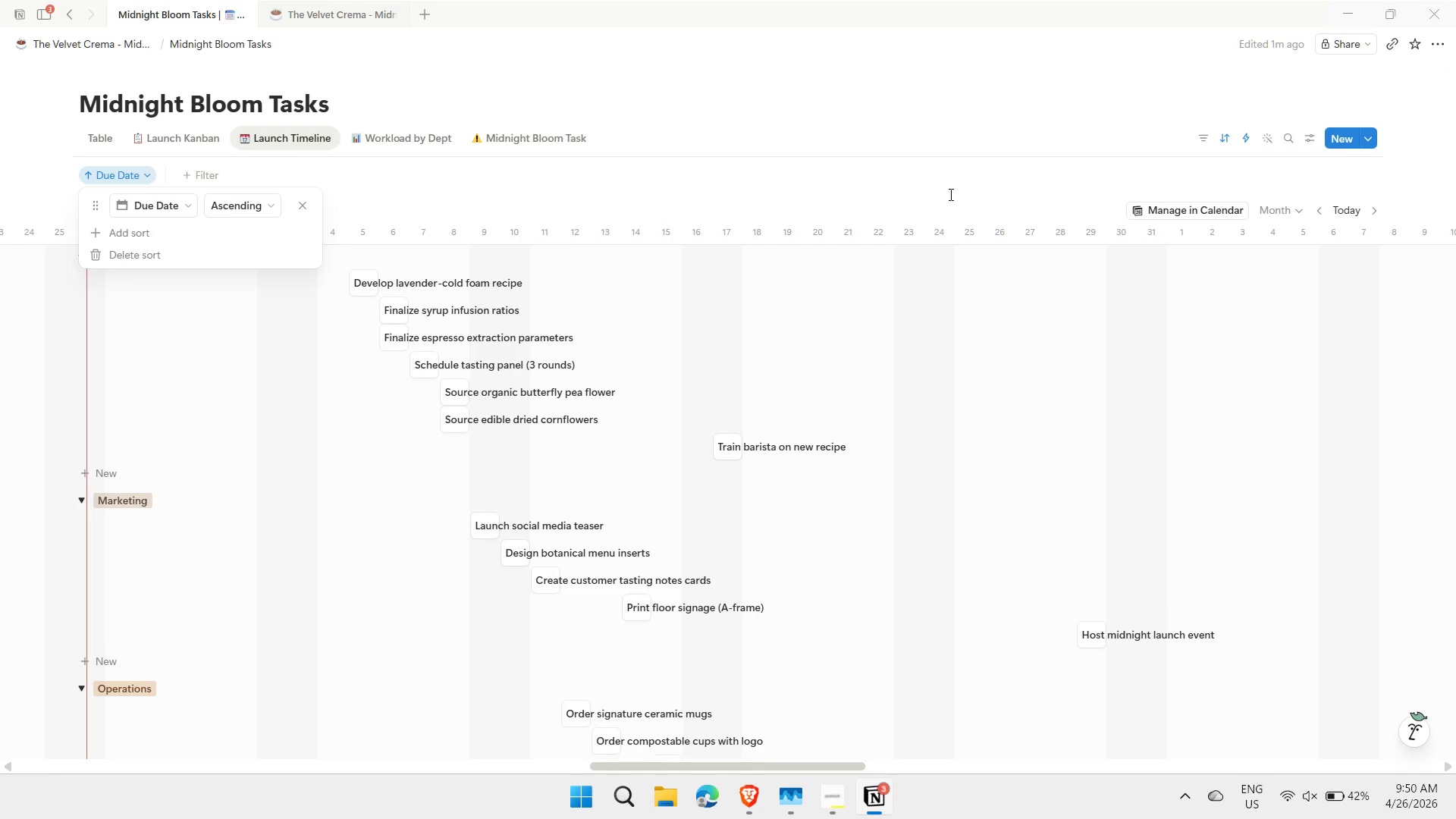 
left_click([881, 180])
 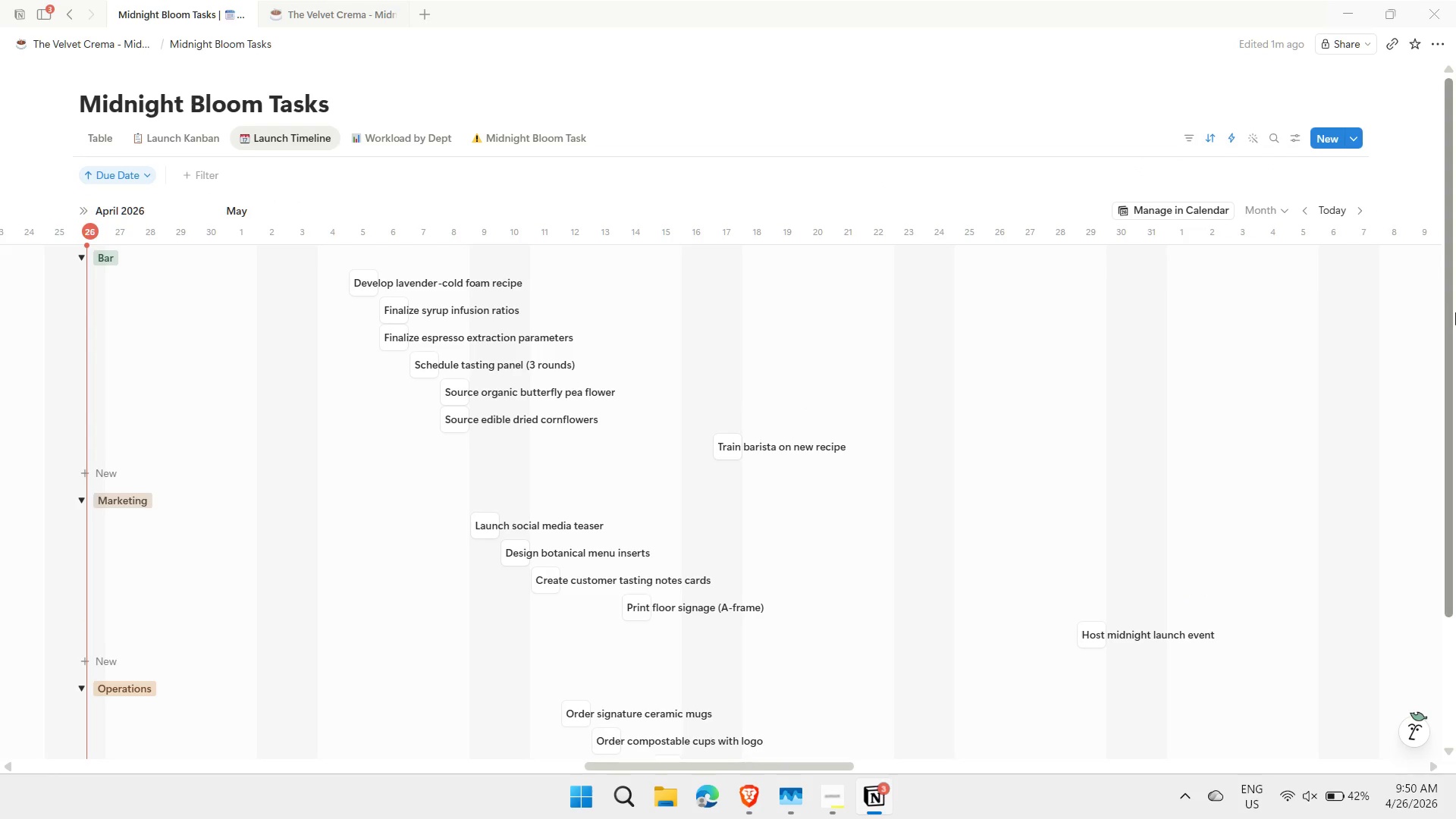 
left_click_drag(start_coordinate=[1443, 306], to_coordinate=[1455, 323])
 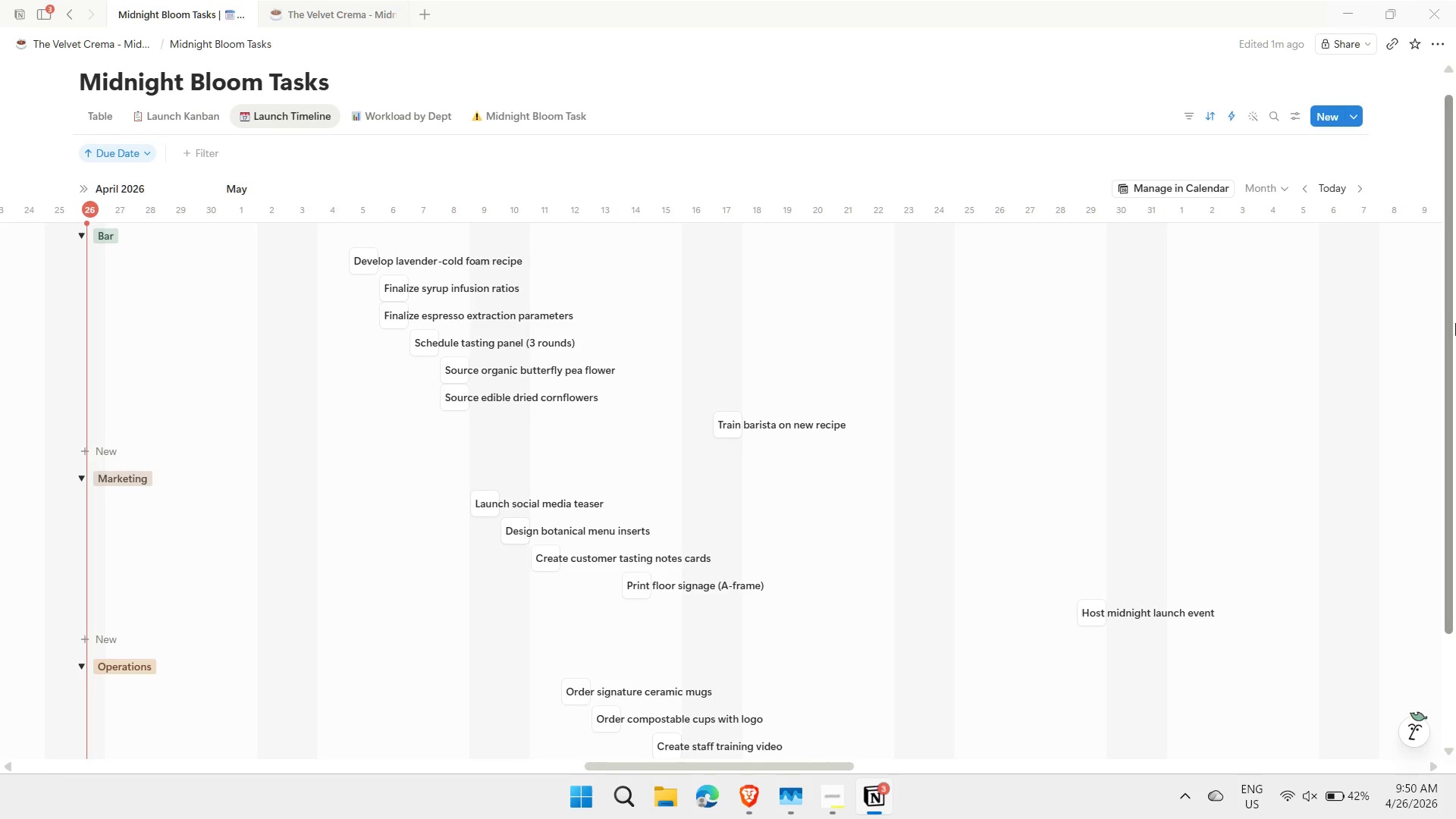 
key(Shift+ShiftLeft)
 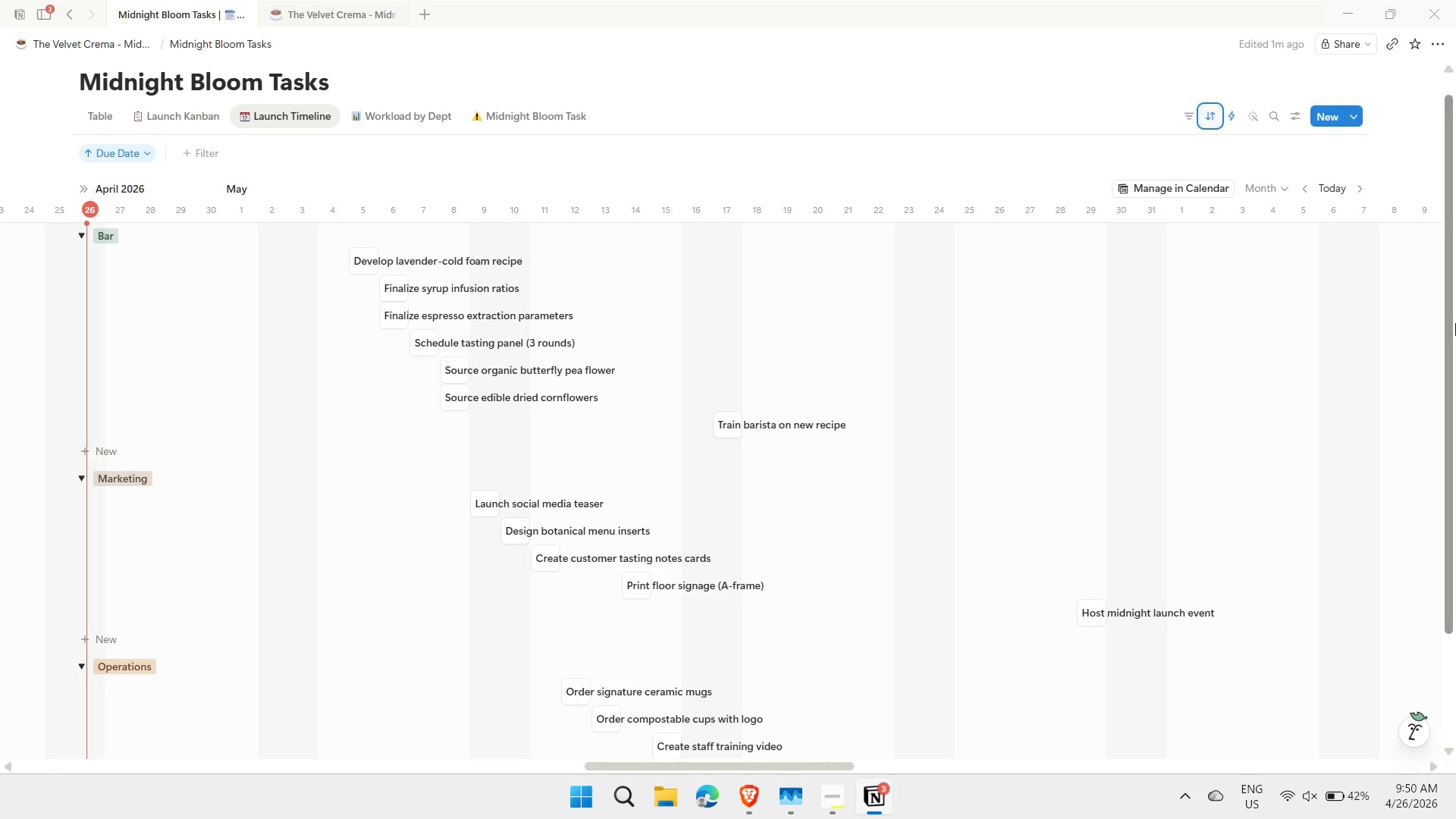 
key(Meta+Shift+MetaLeft)
 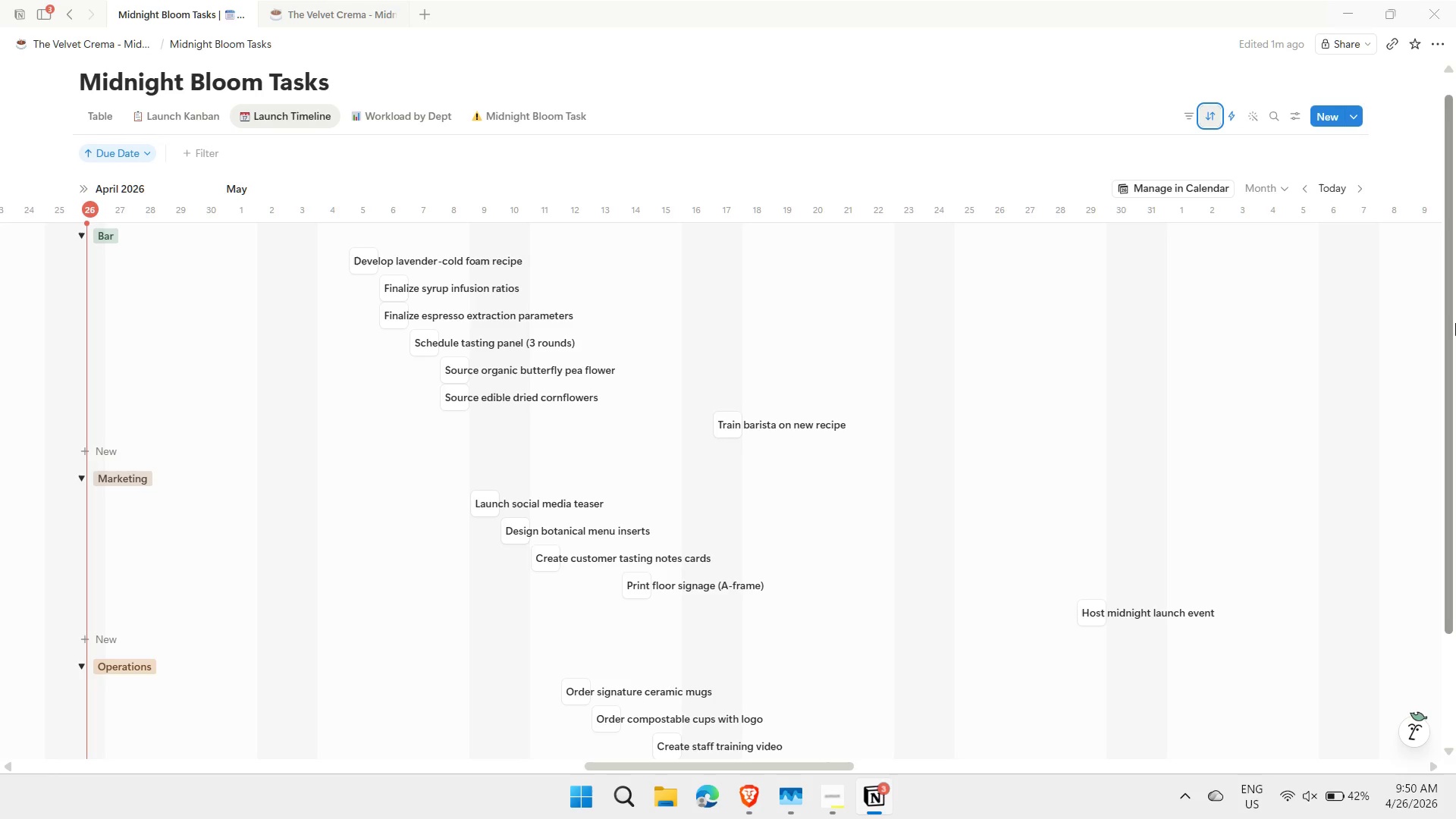 
key(Meta+Shift+S)
 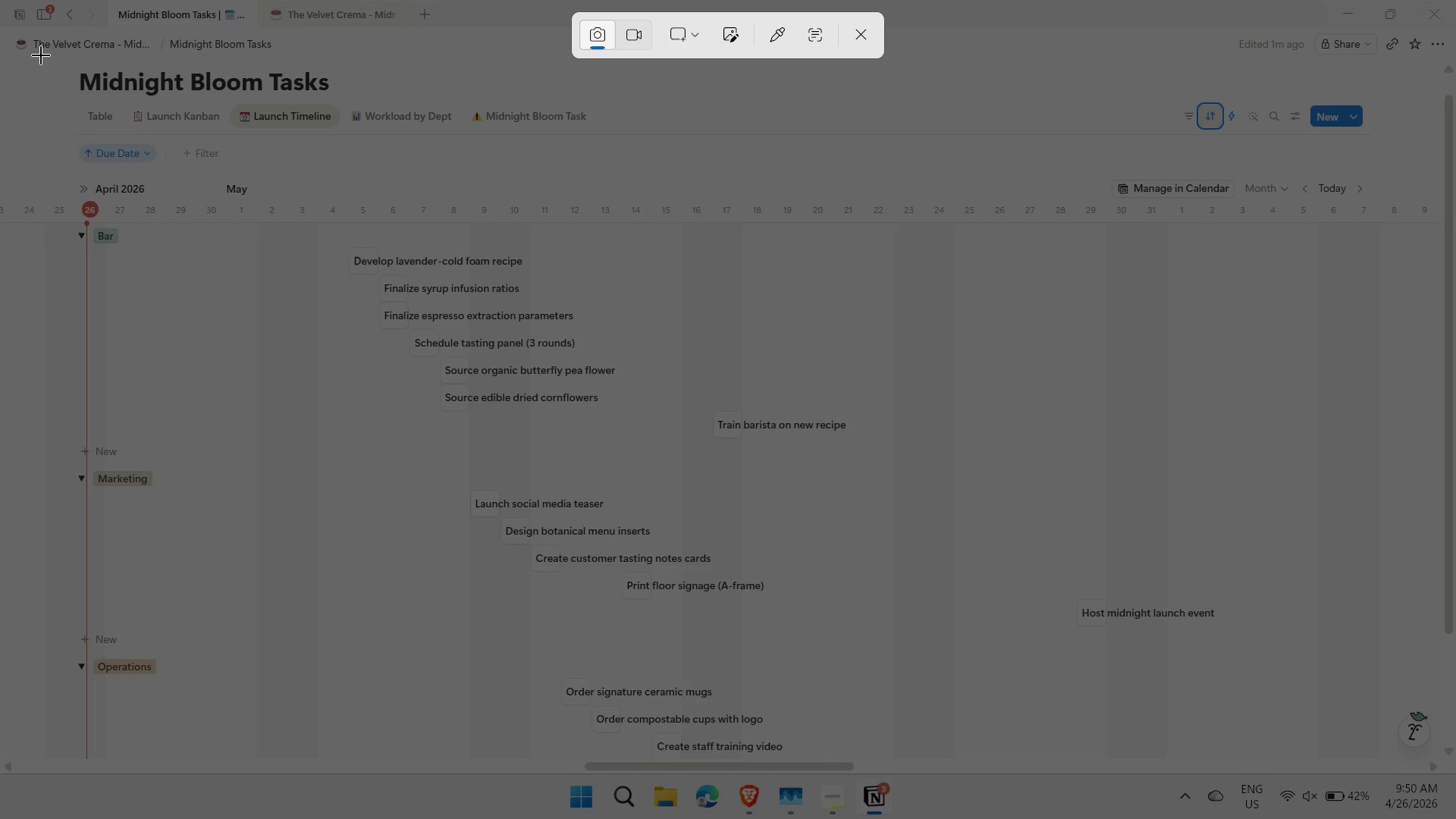 
left_click_drag(start_coordinate=[41, 55], to_coordinate=[1401, 756])
 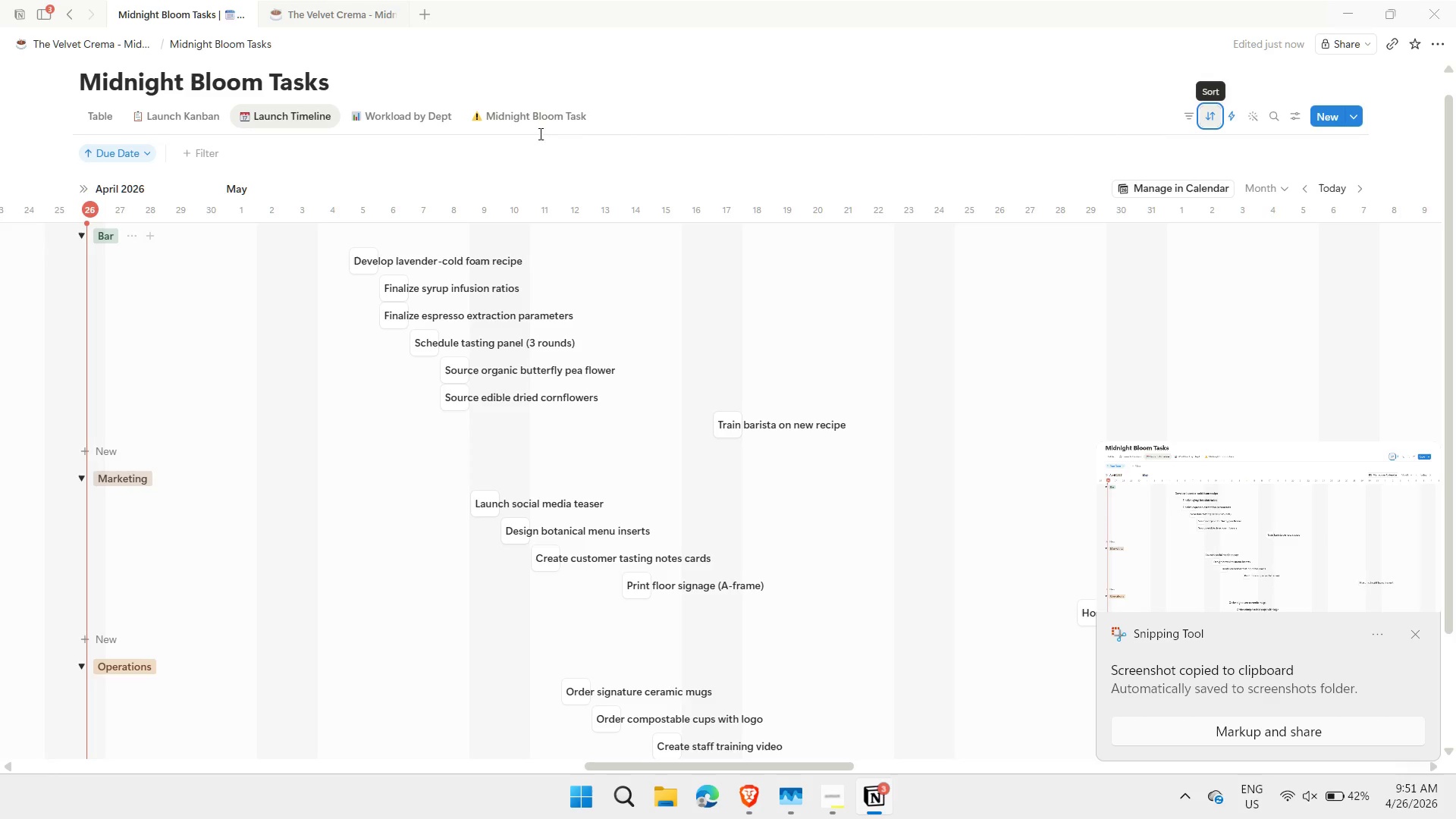 
left_click([421, 115])
 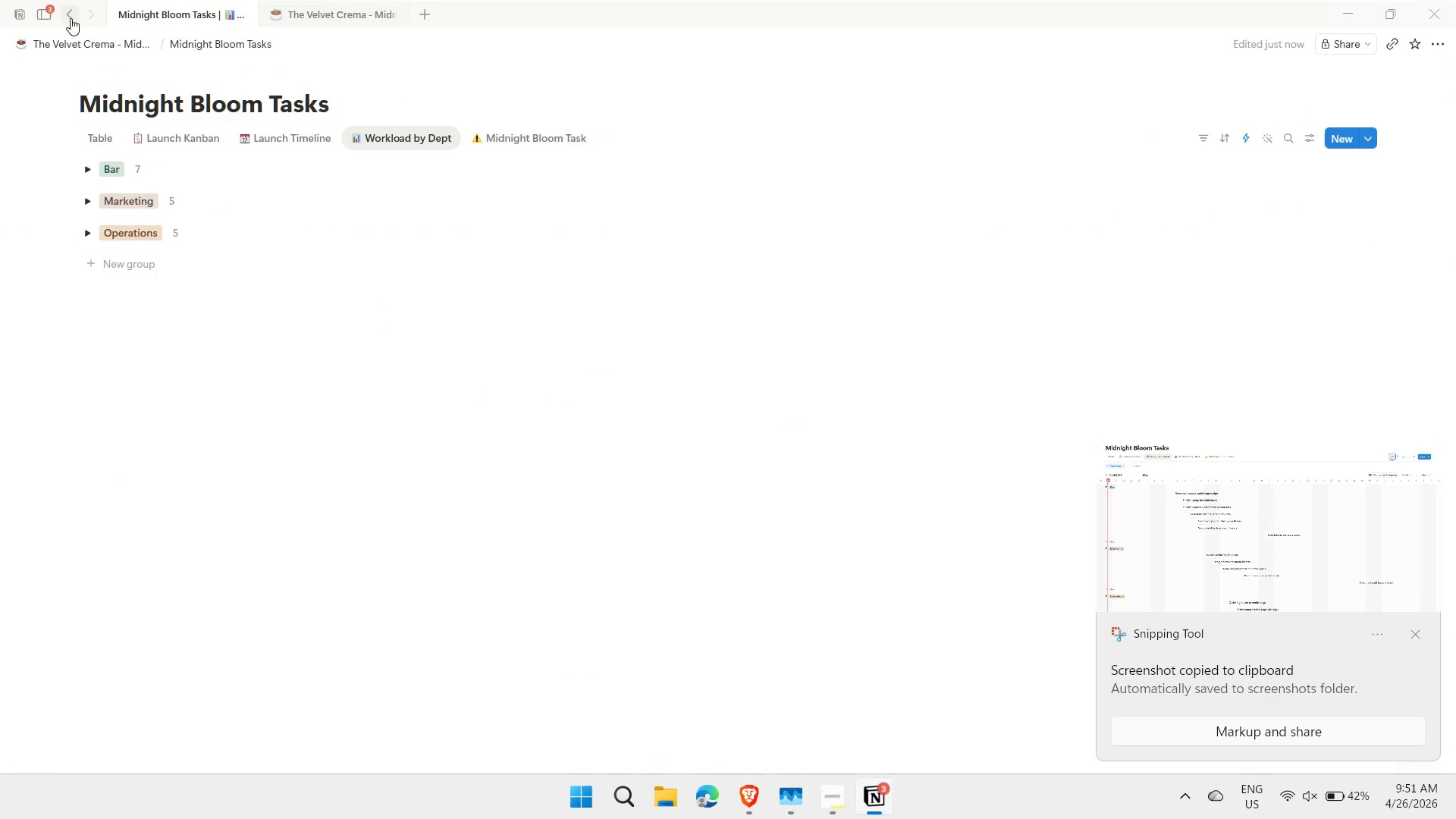 
left_click([345, 8])
 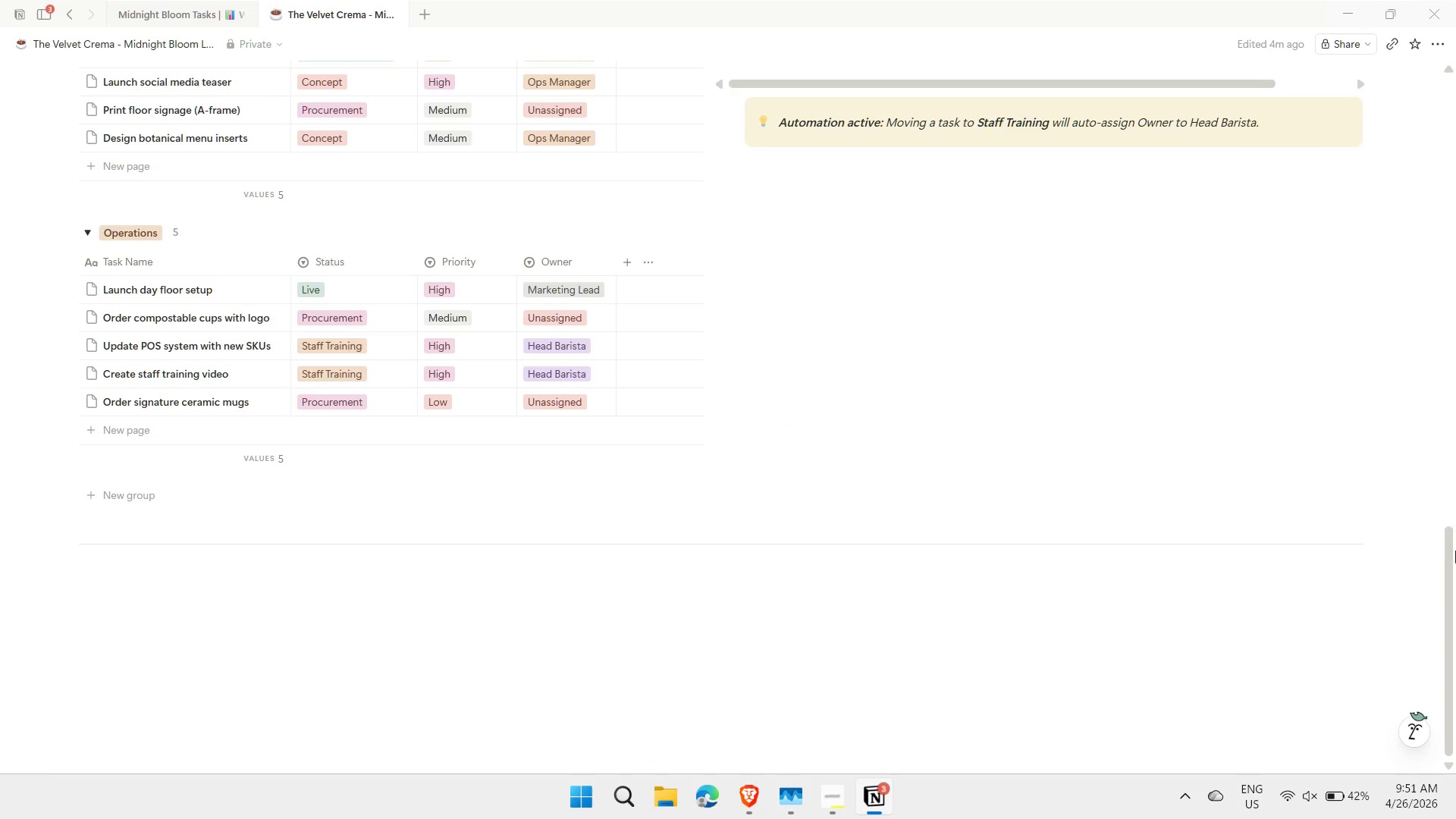 
left_click_drag(start_coordinate=[1448, 570], to_coordinate=[1430, 0])
 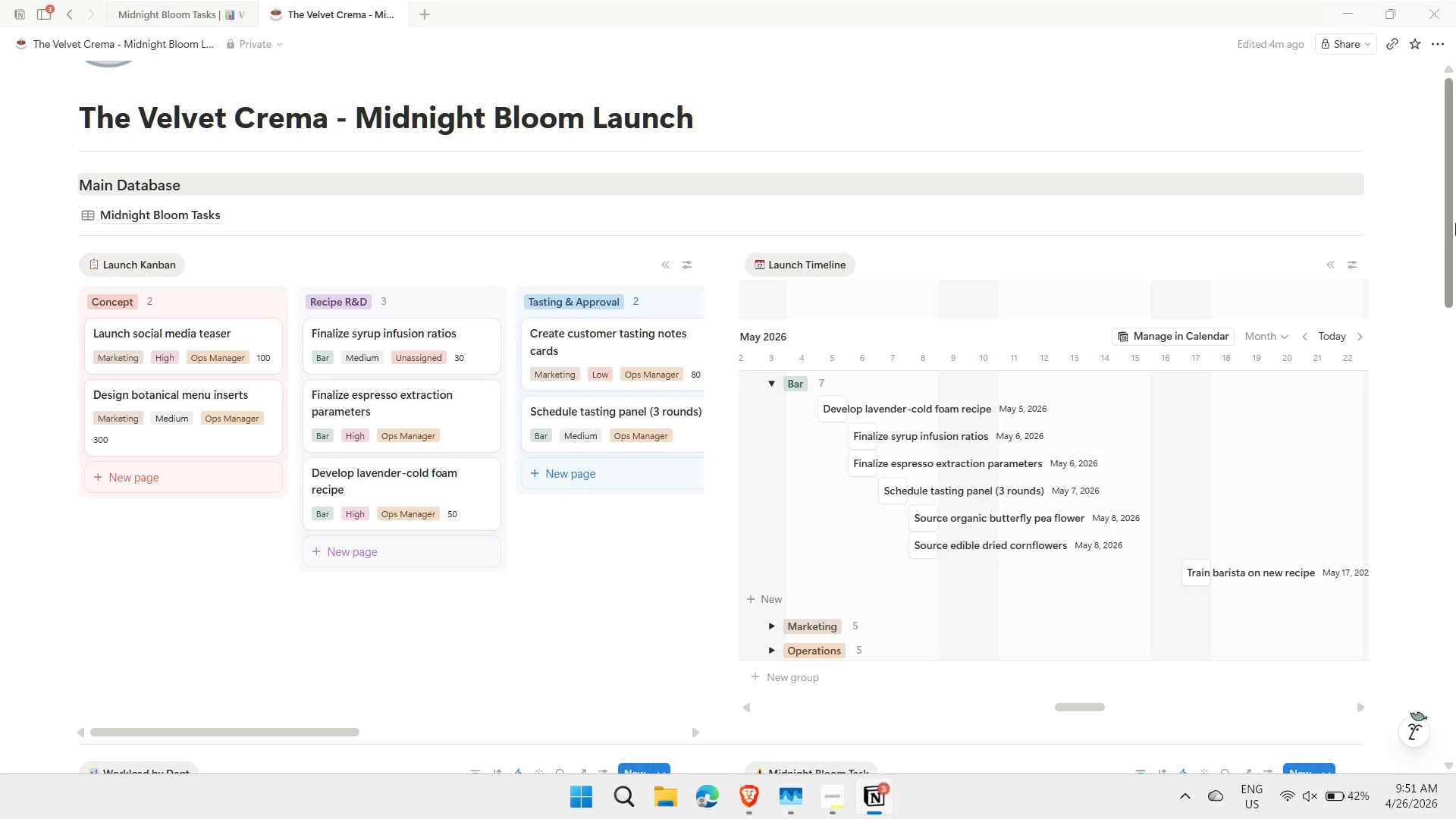 
left_click([1401, 236])
 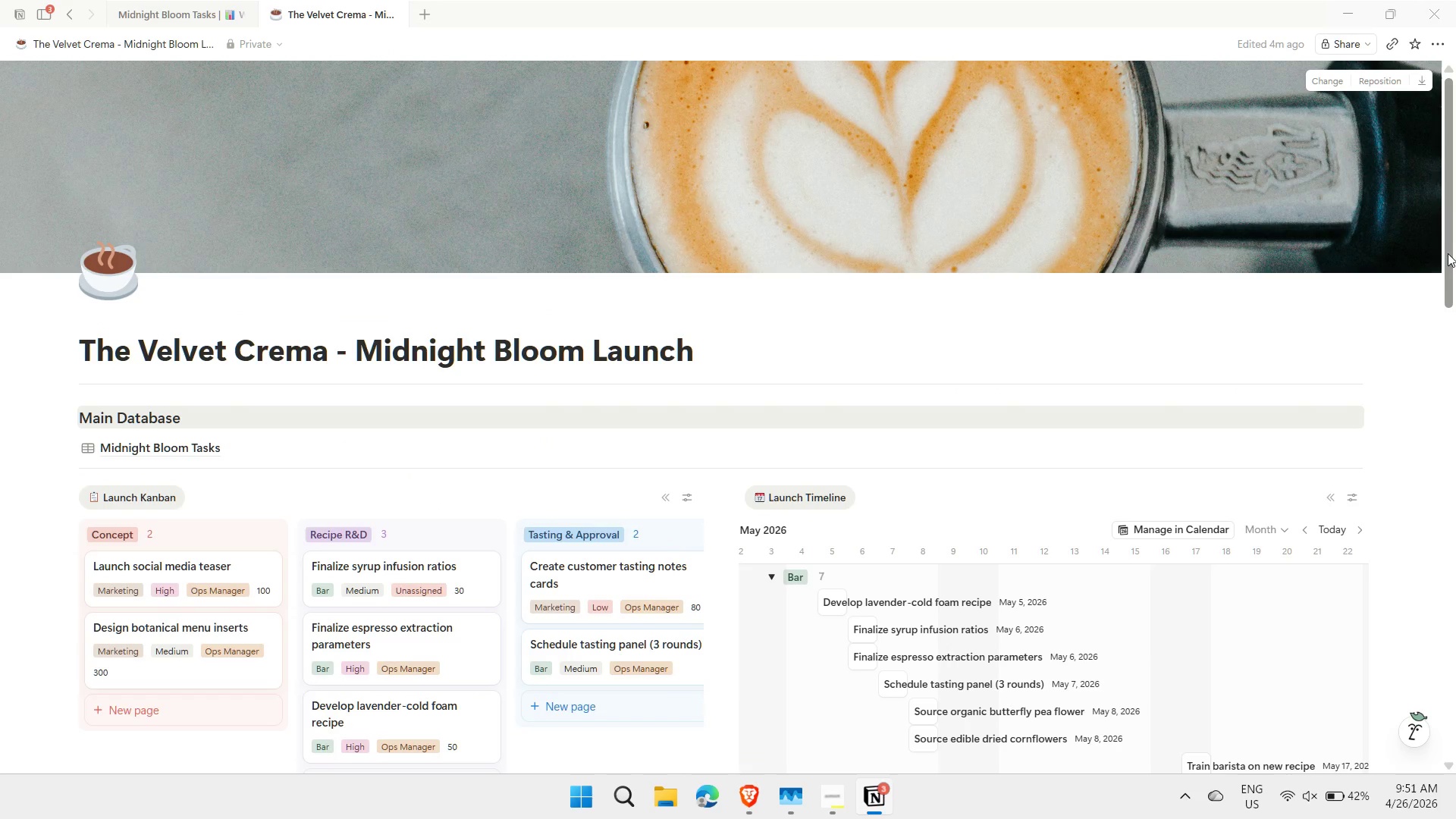 
key(Shift+ShiftLeft)
 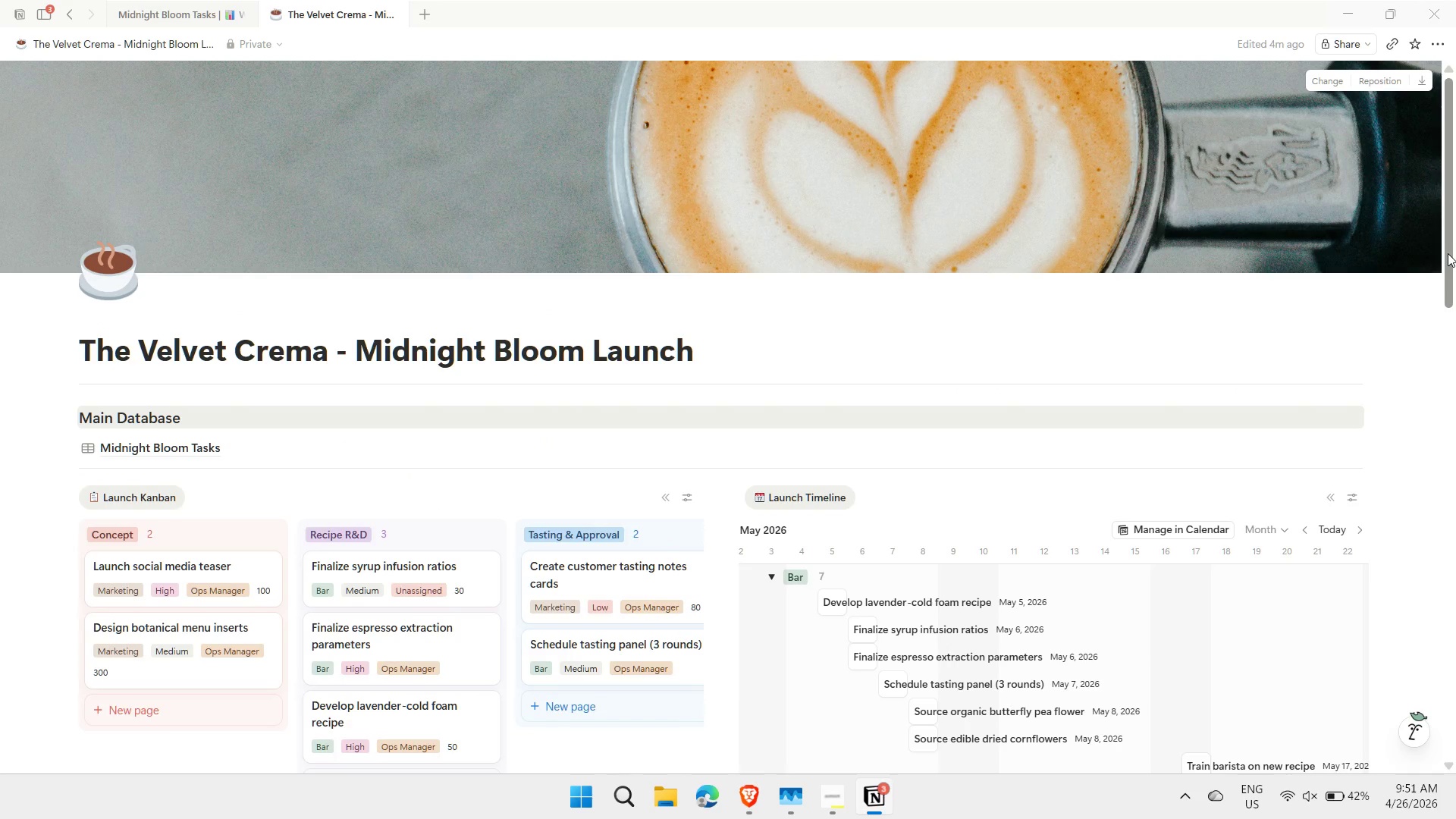 
key(Meta+Shift+MetaLeft)
 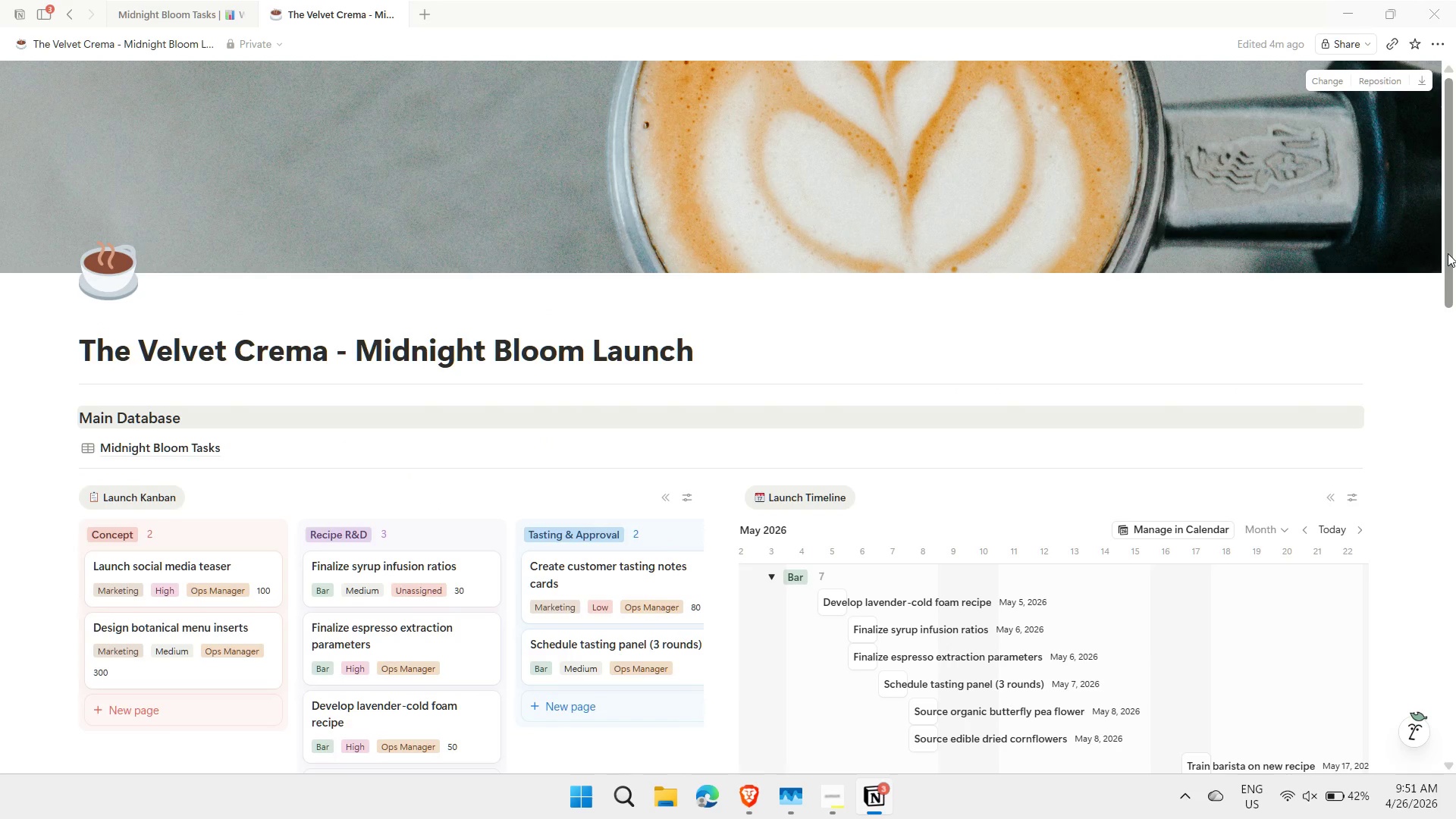 
key(Meta+Shift+S)
 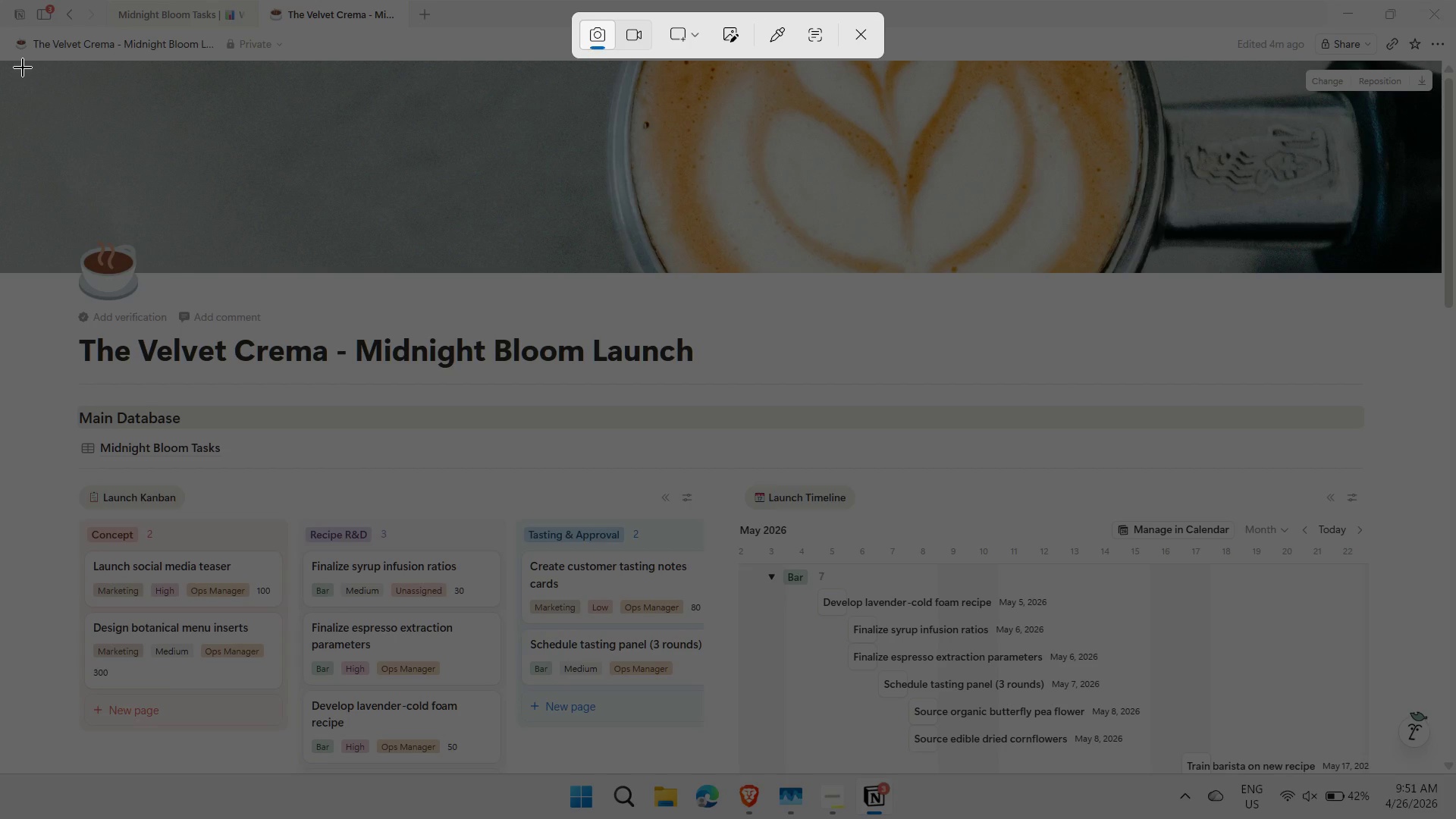 
left_click_drag(start_coordinate=[23, 67], to_coordinate=[1418, 758])
 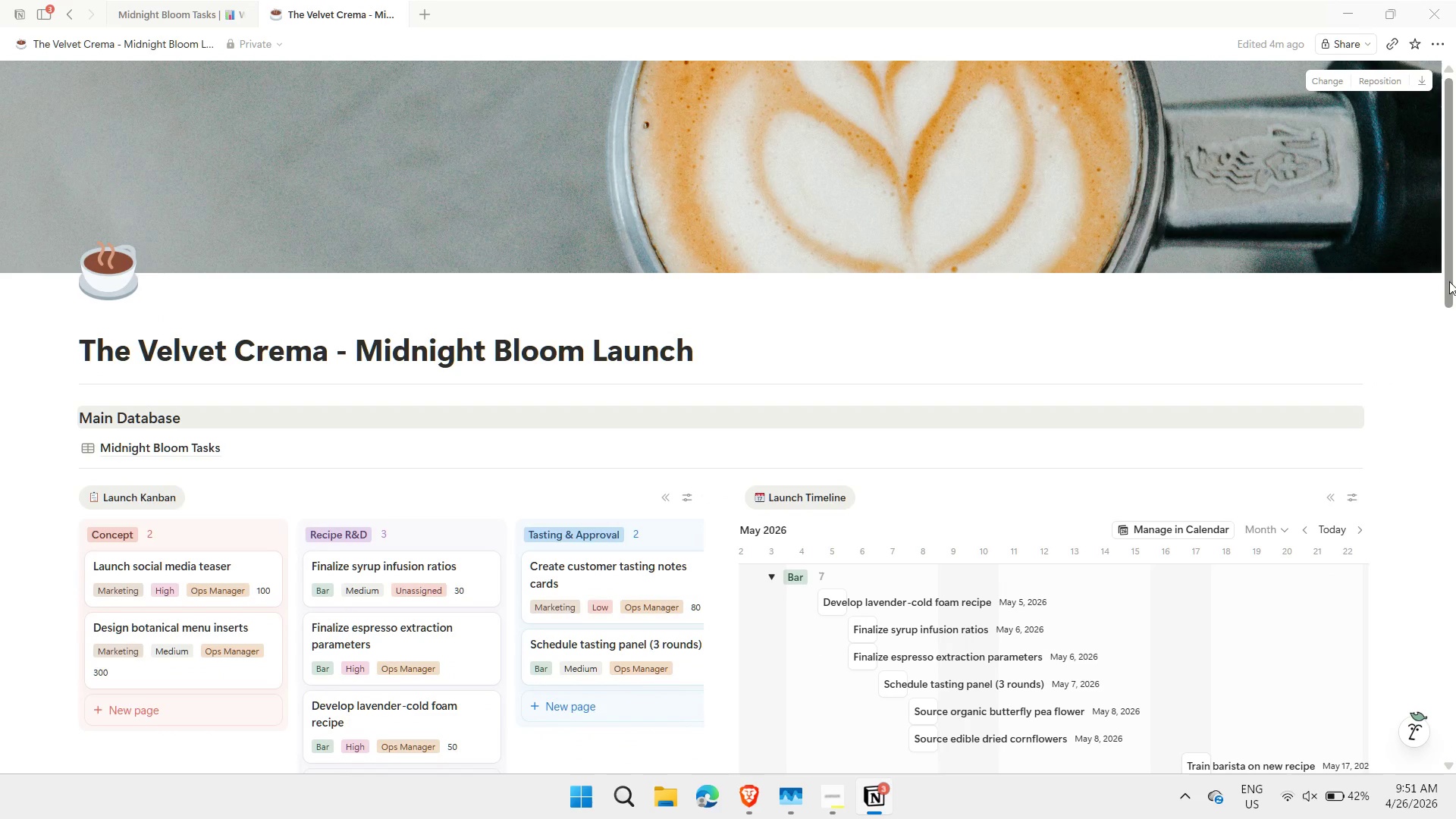 
left_click_drag(start_coordinate=[1447, 273], to_coordinate=[1455, 544])
 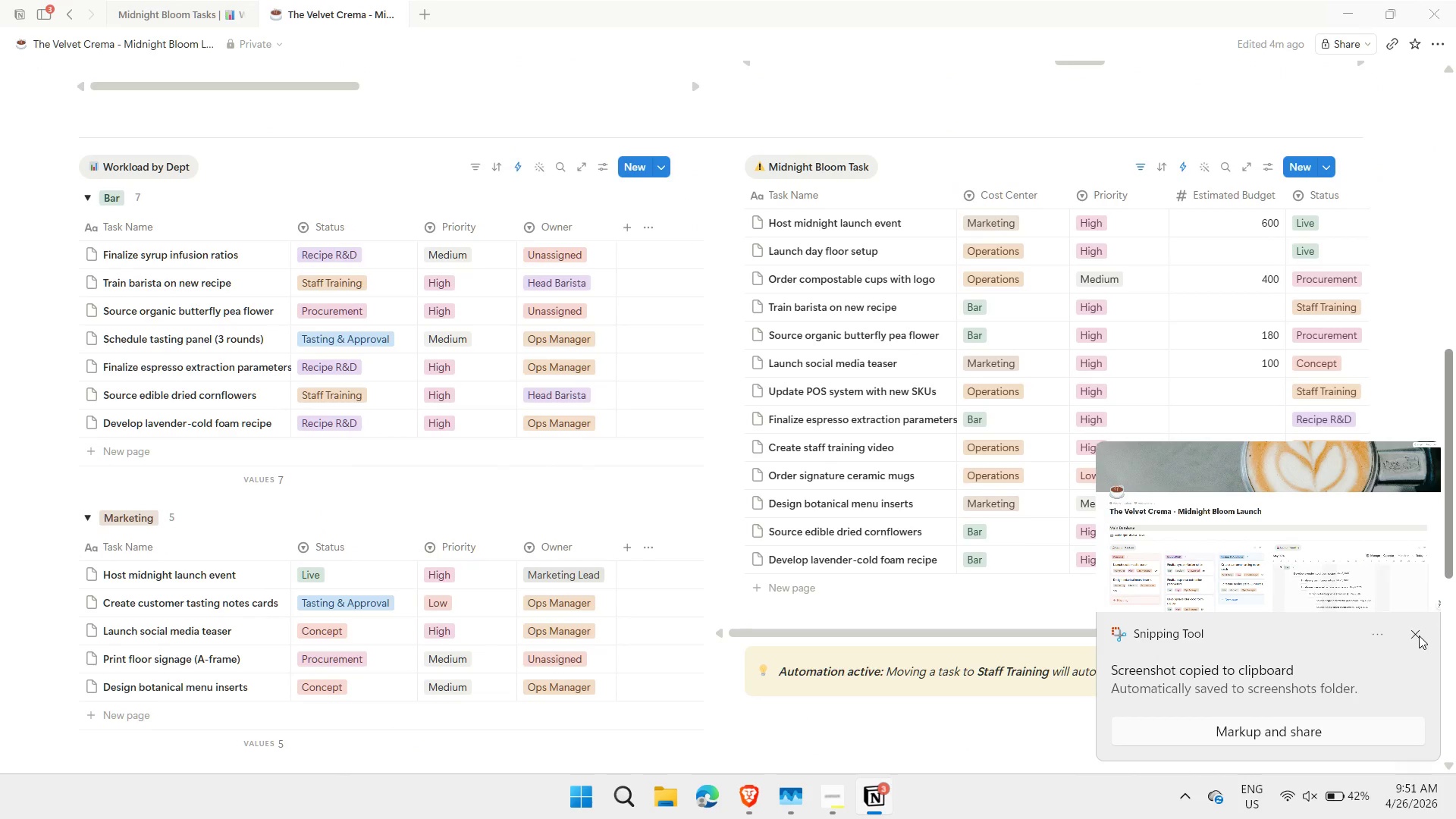 
left_click([1416, 633])
 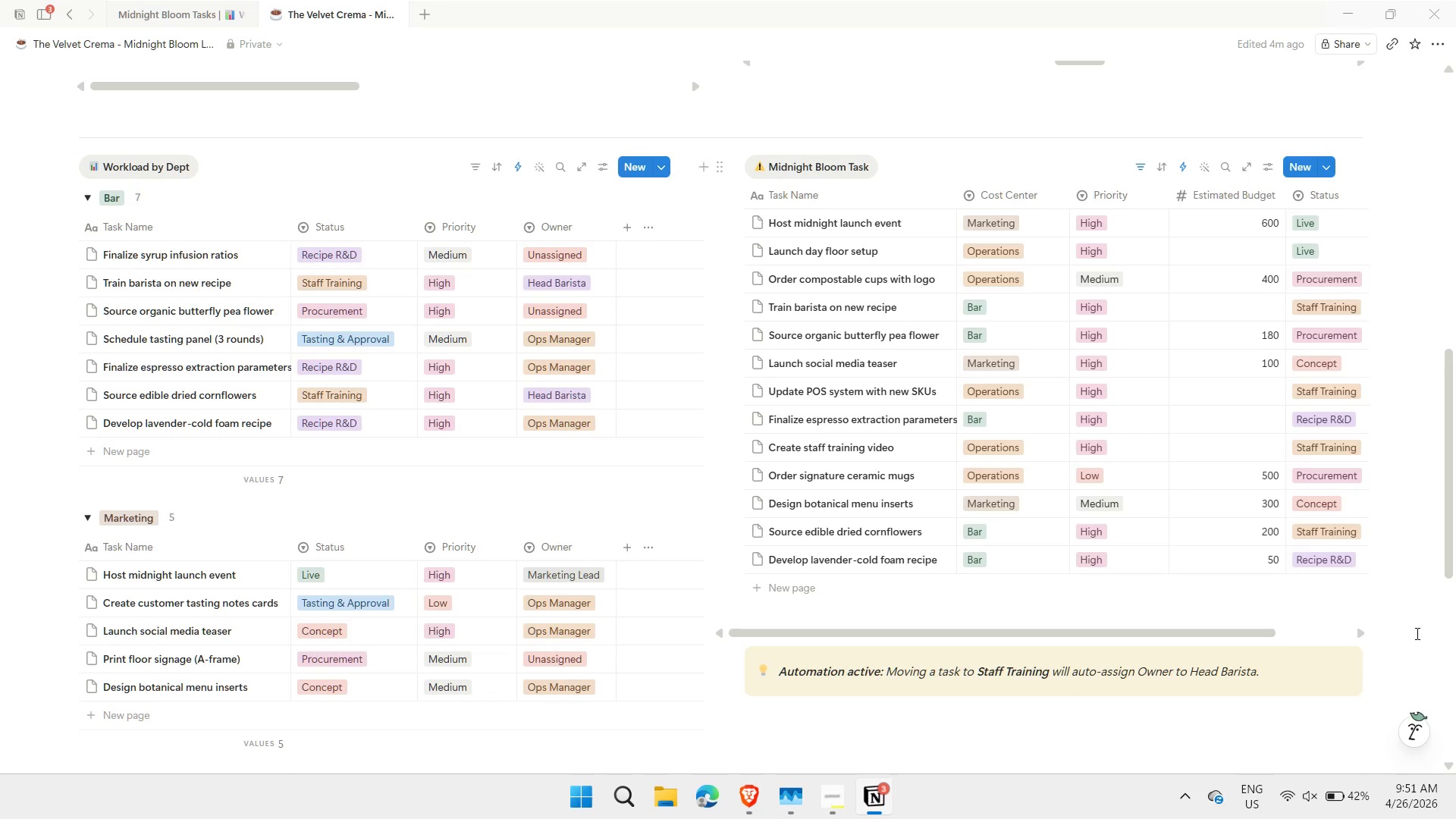 
key(Meta+Shift+ShiftLeft)
 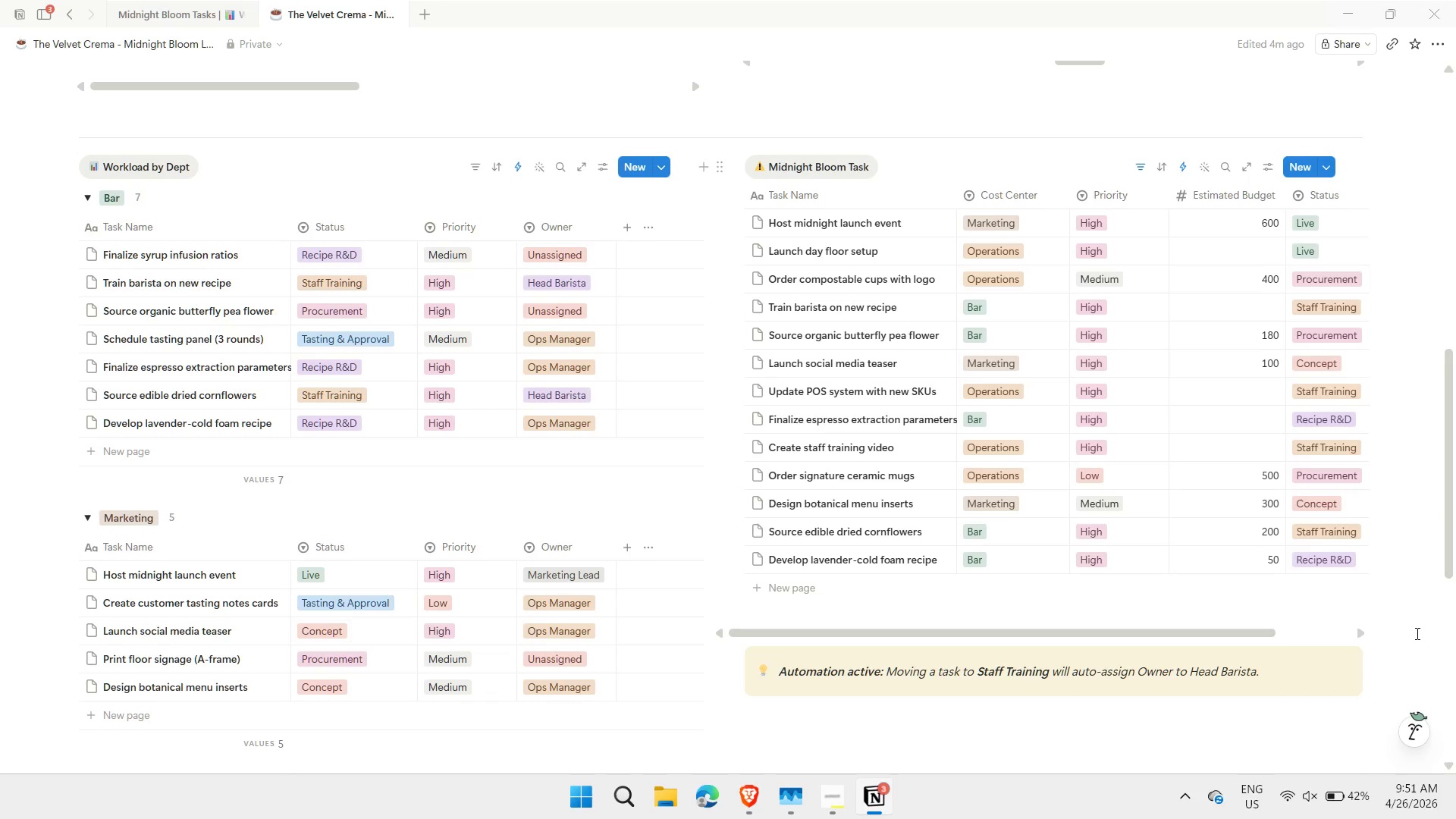 
key(Meta+MetaLeft)
 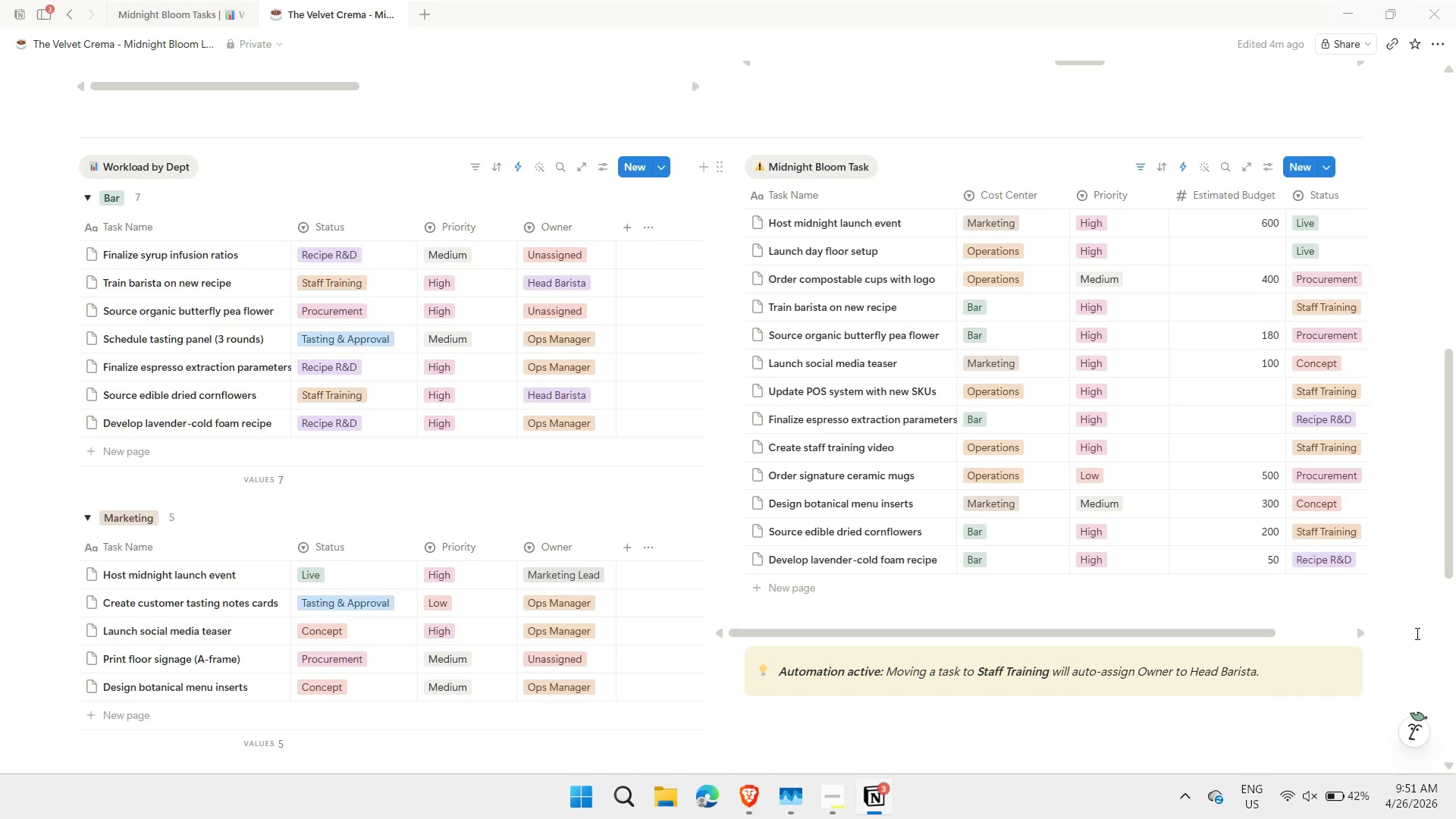 
key(Meta+Shift+S)
 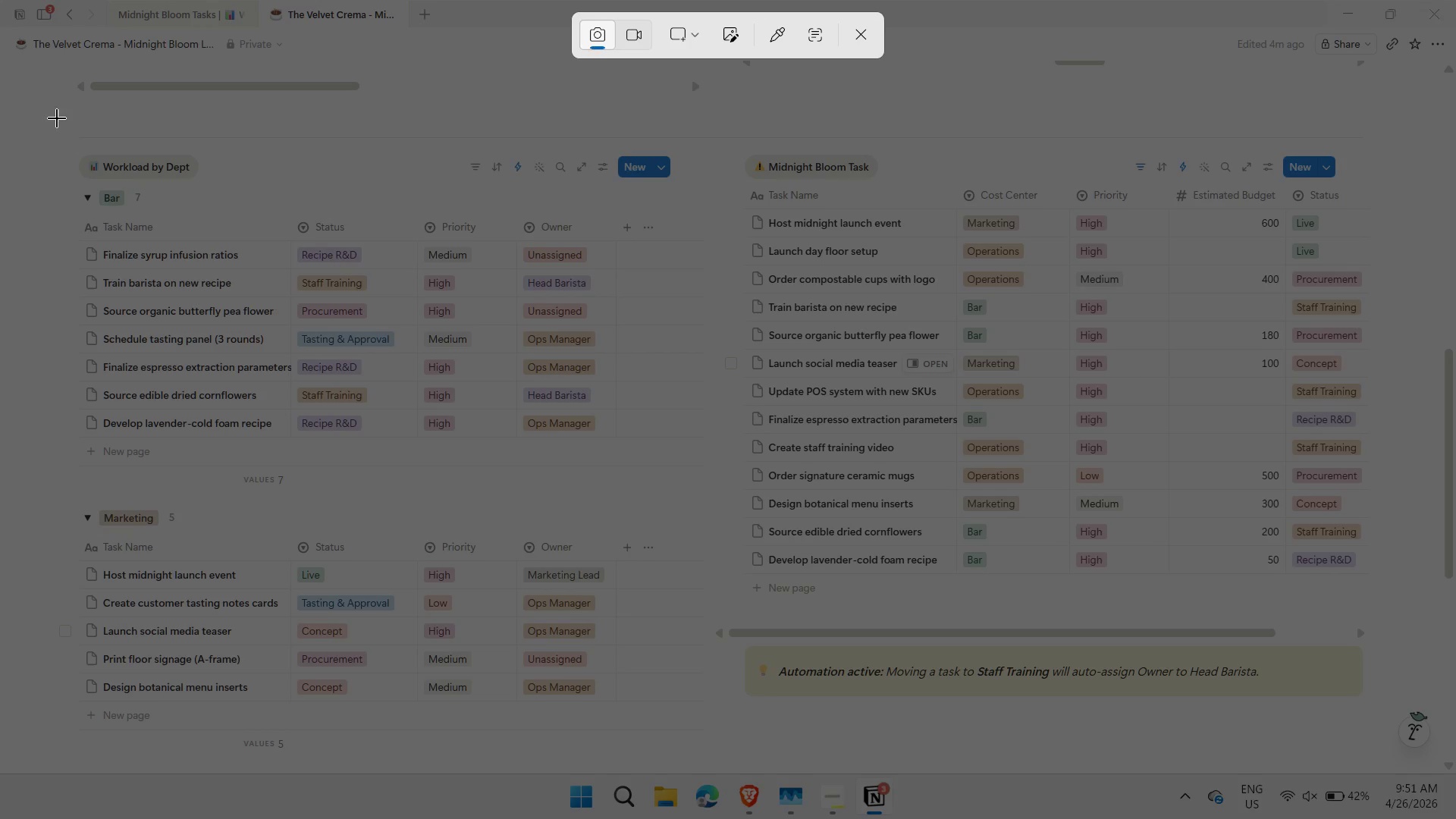 
left_click_drag(start_coordinate=[49, 119], to_coordinate=[1397, 717])
 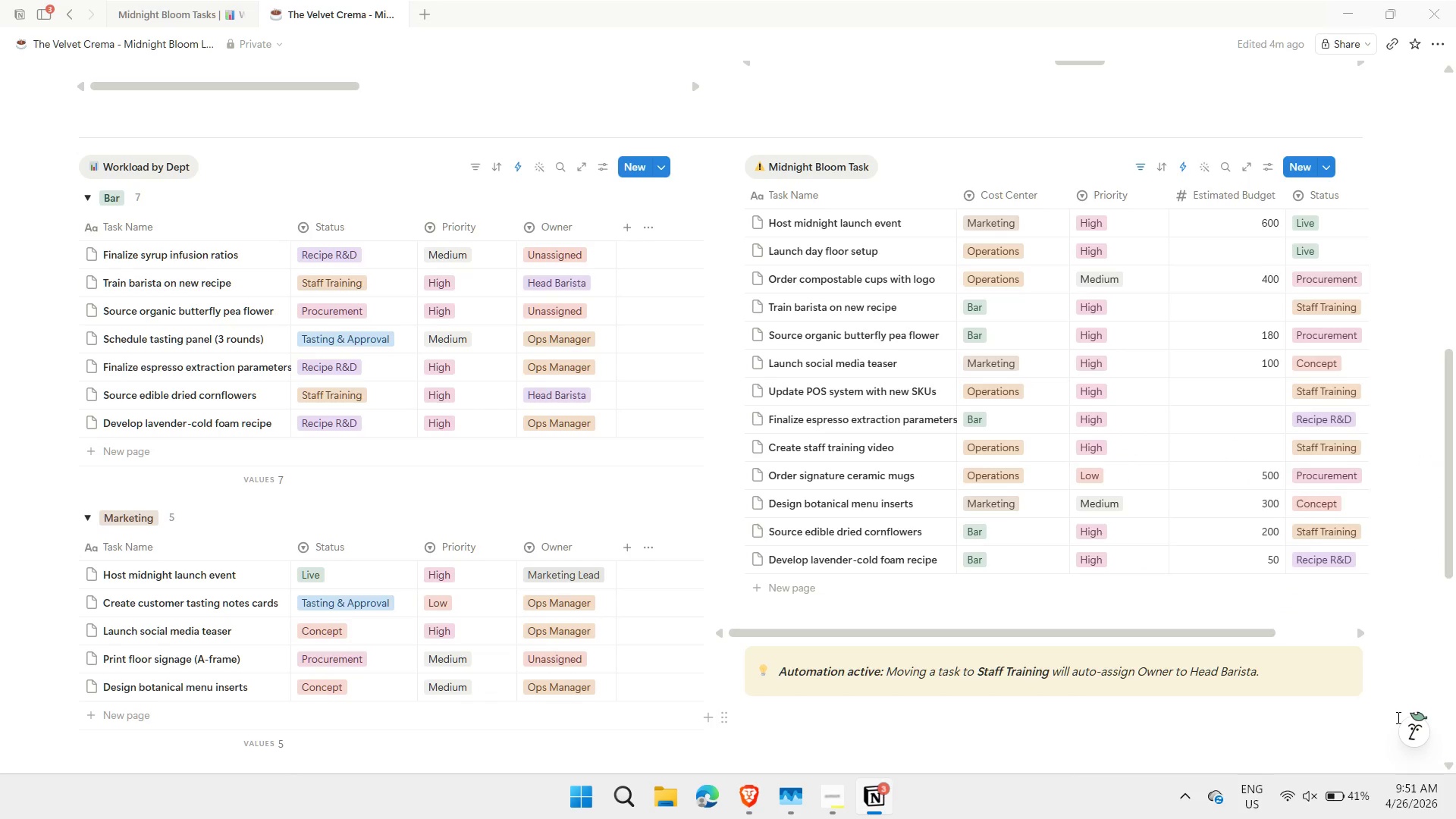 
wait(14.61)
 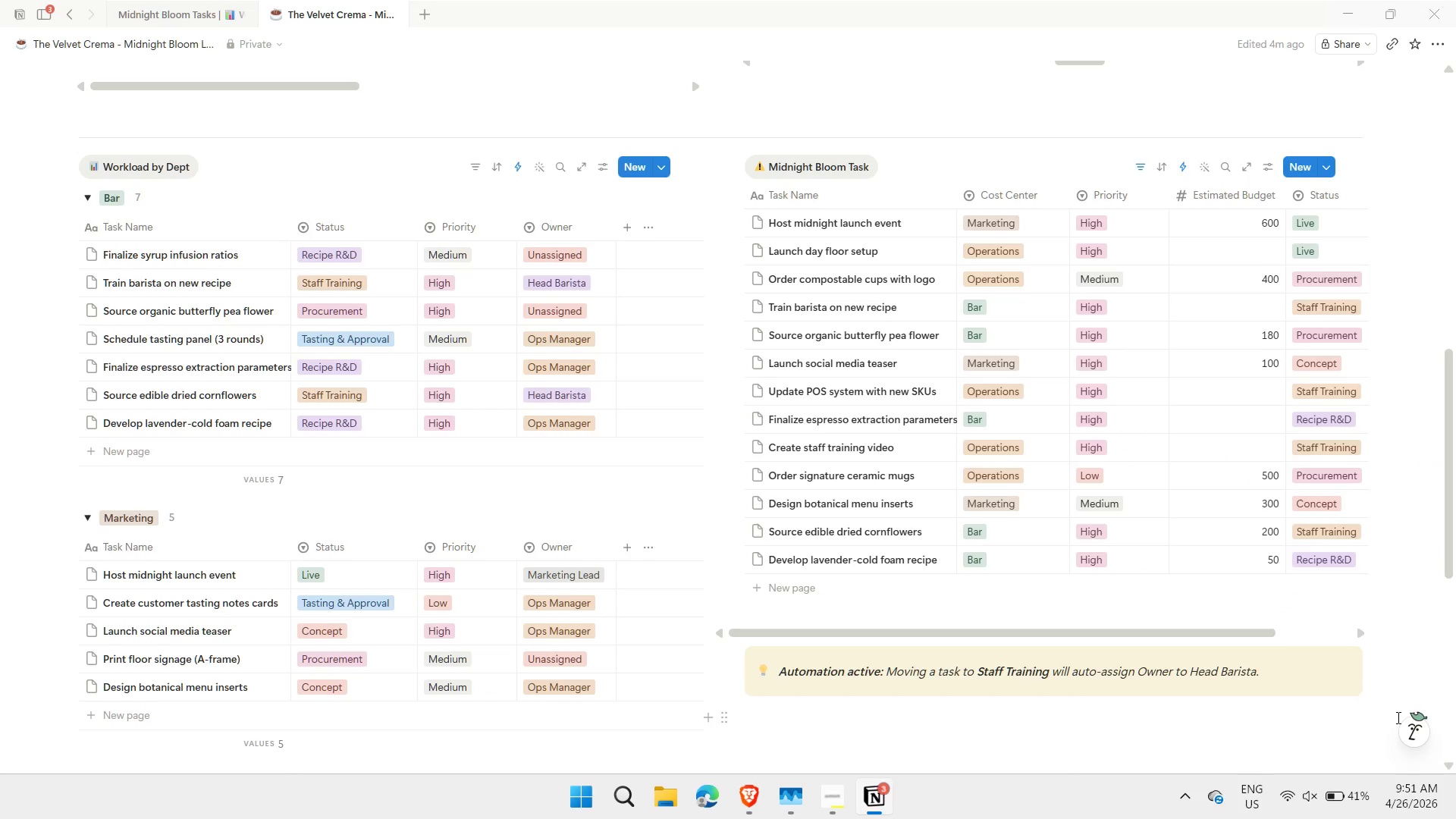 
left_click([830, 802])